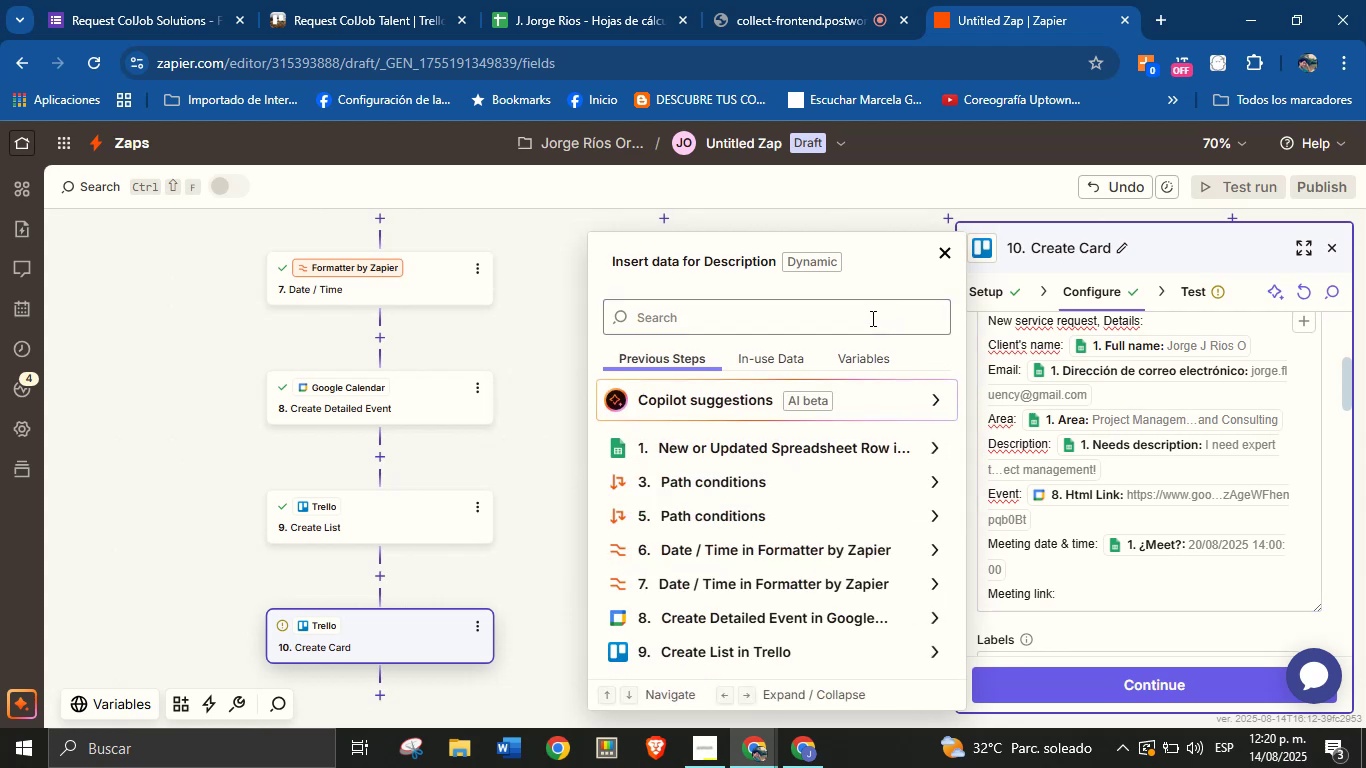 
left_click([871, 318])
 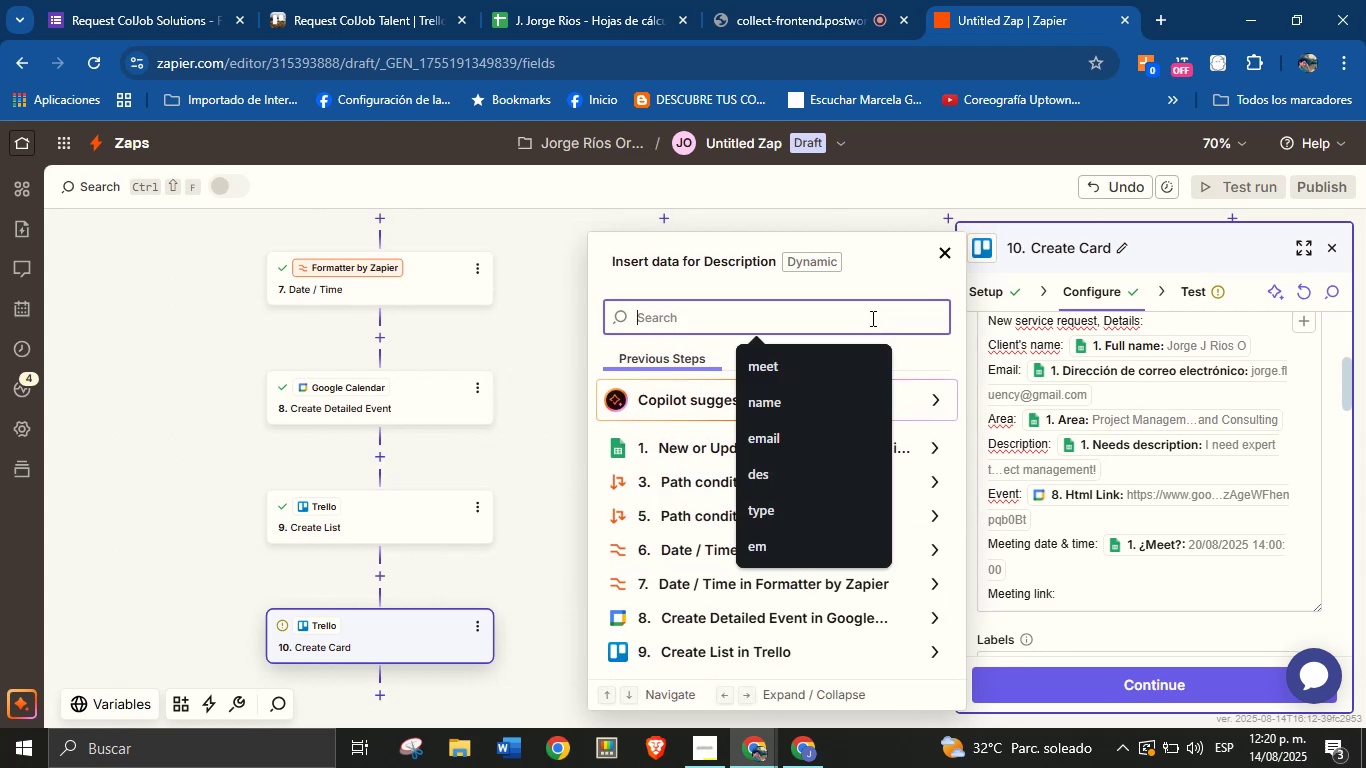 
type(meet)
 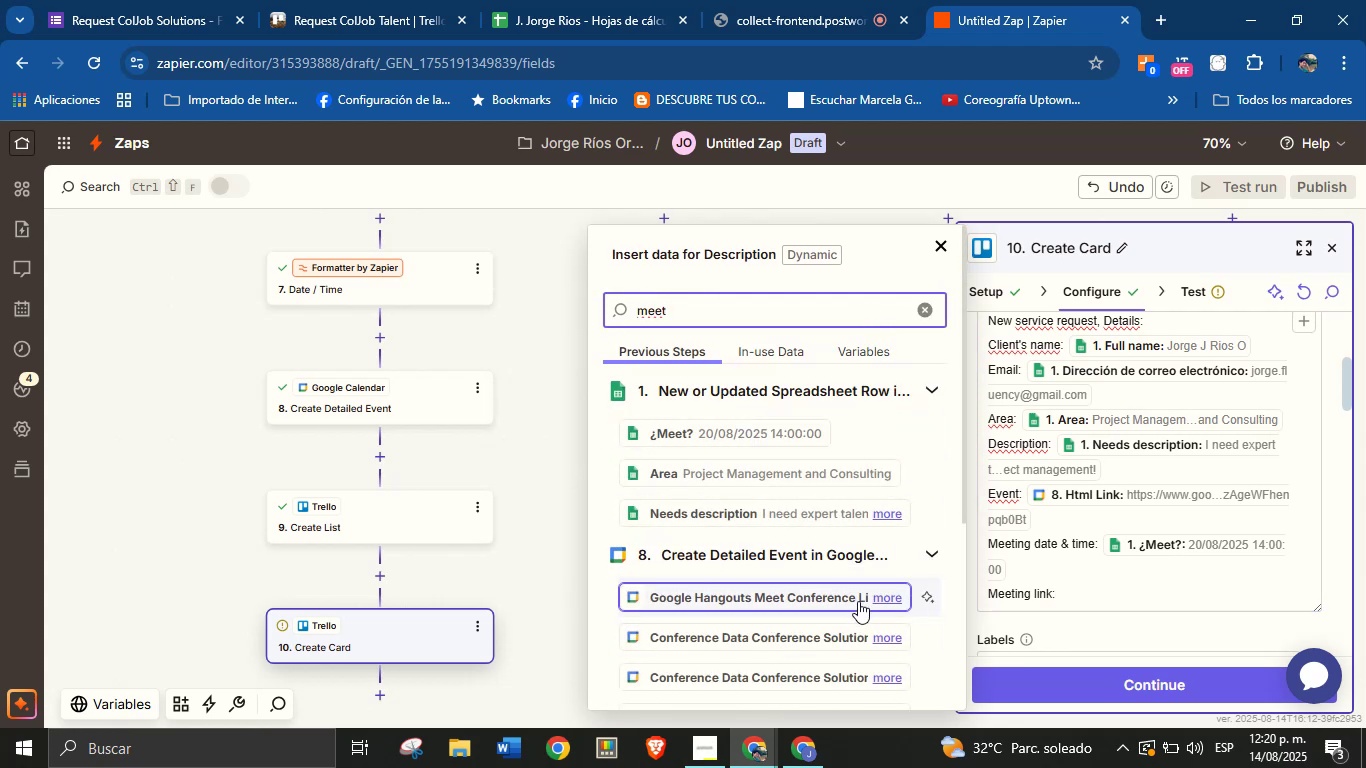 
left_click([811, 588])
 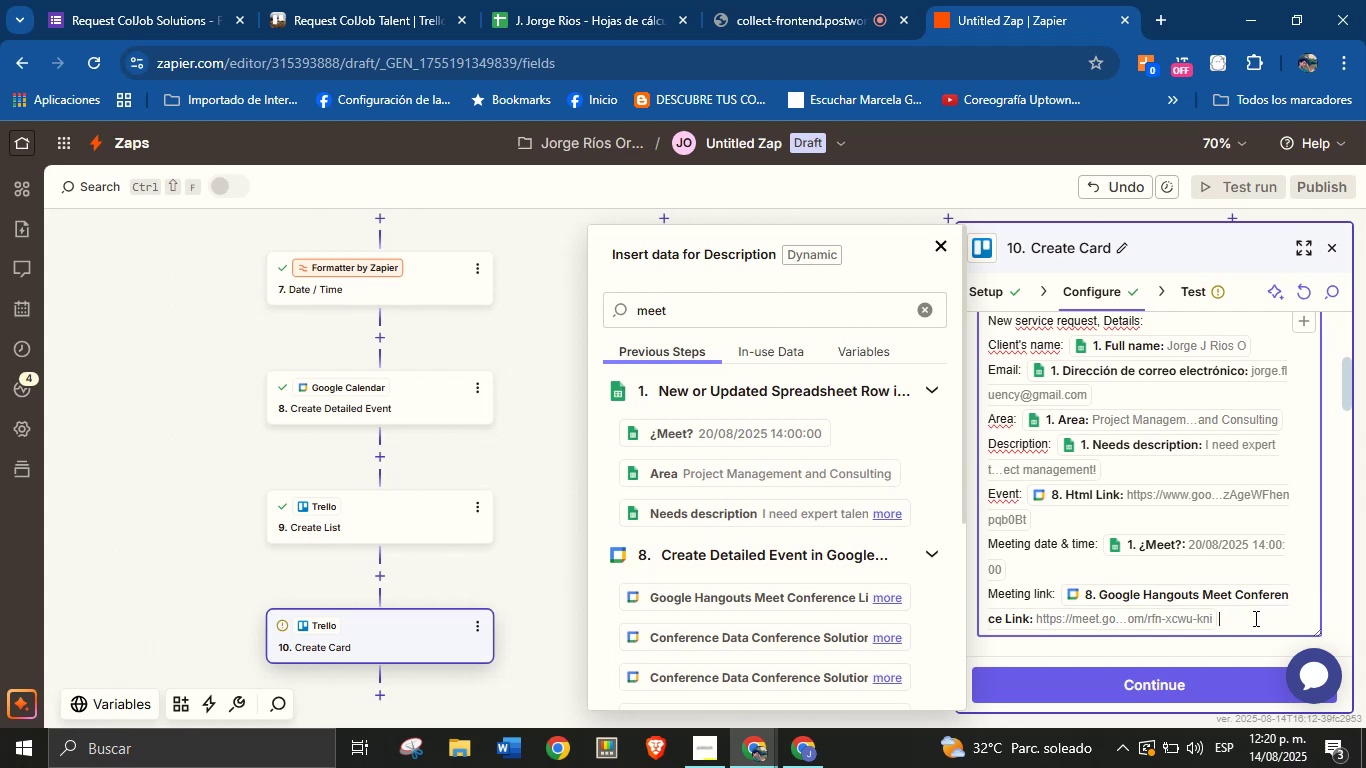 
key(Enter)
 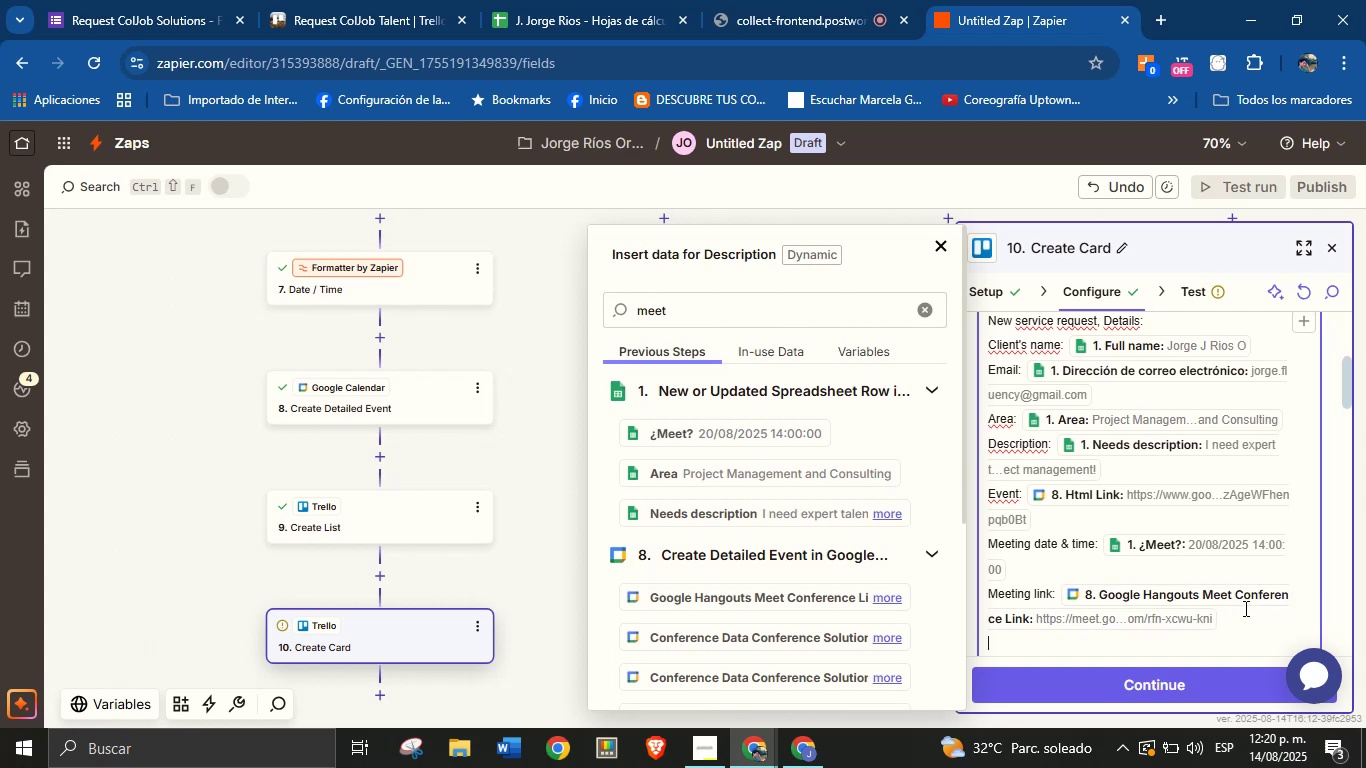 
key(Enter)
 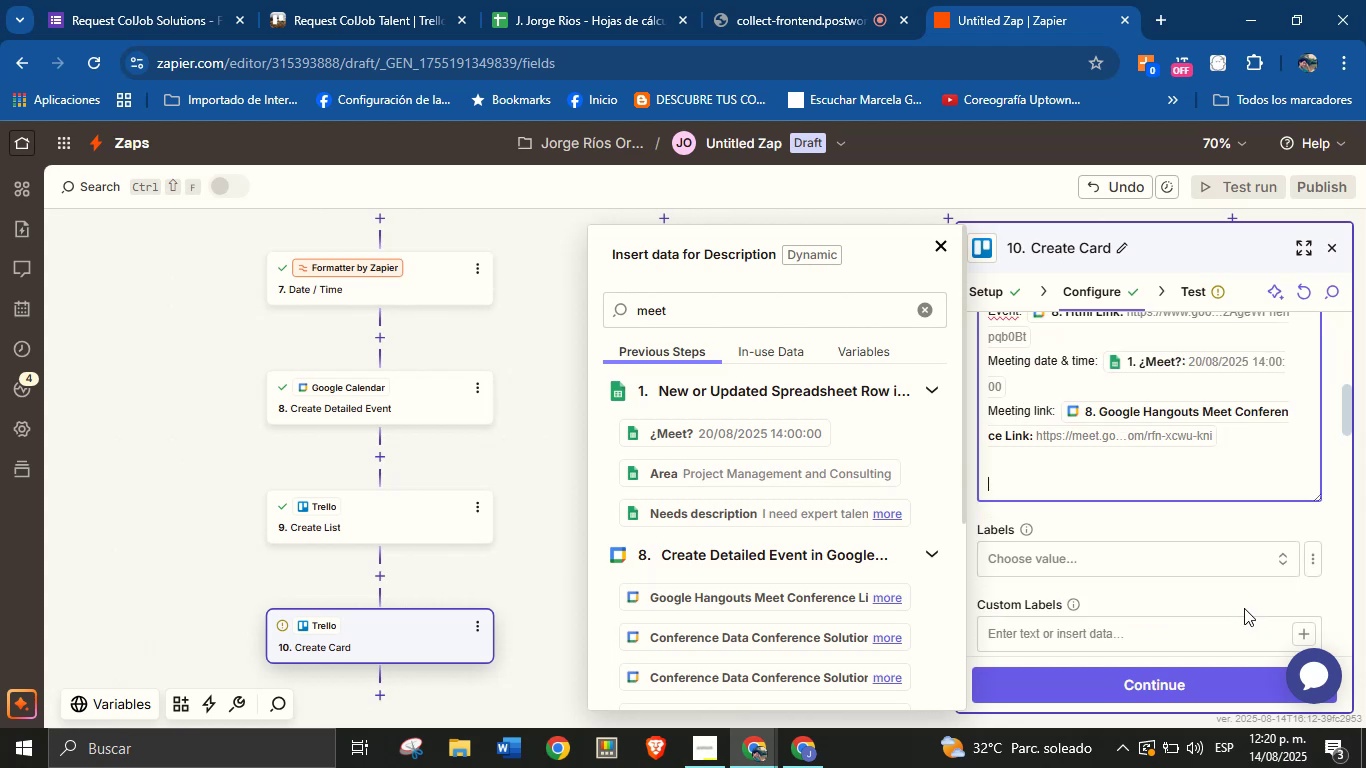 
key(CapsLock)
 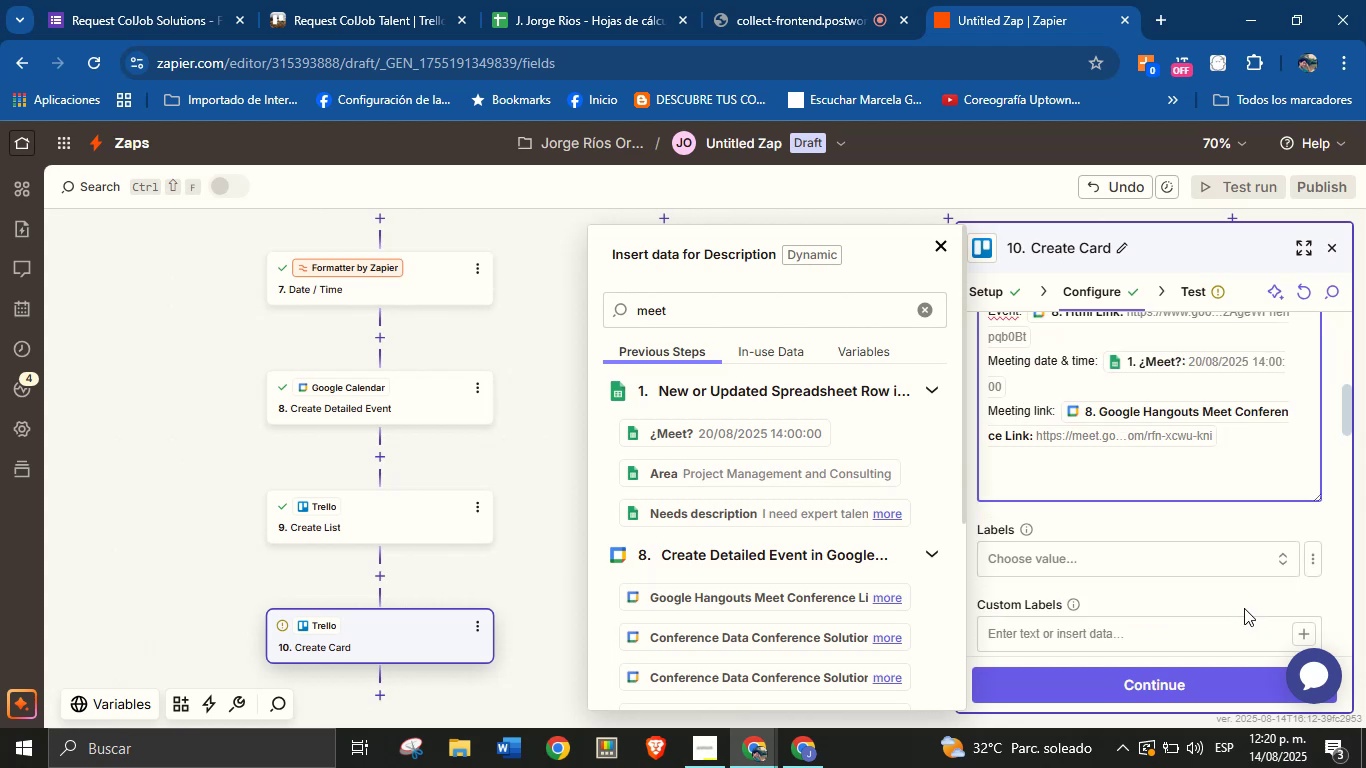 
key(C)
 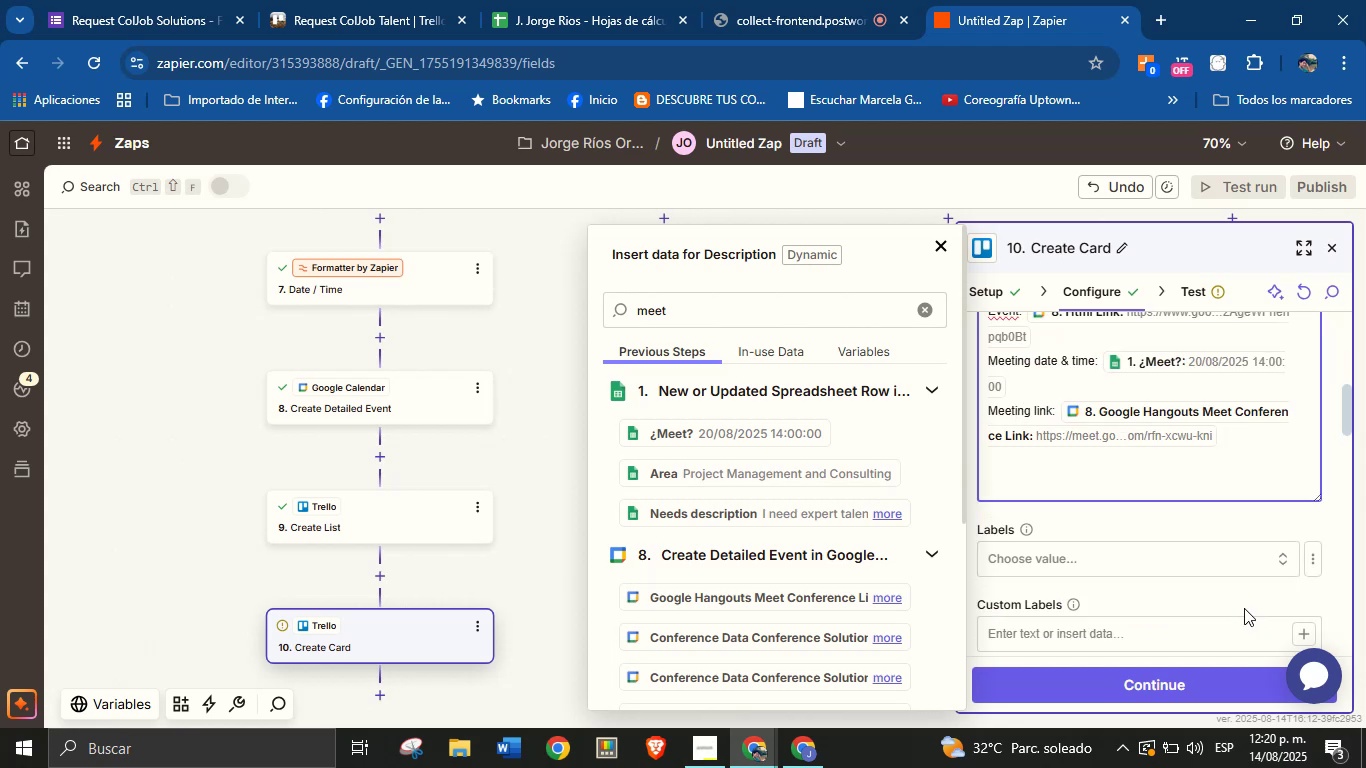 
key(CapsLock)
 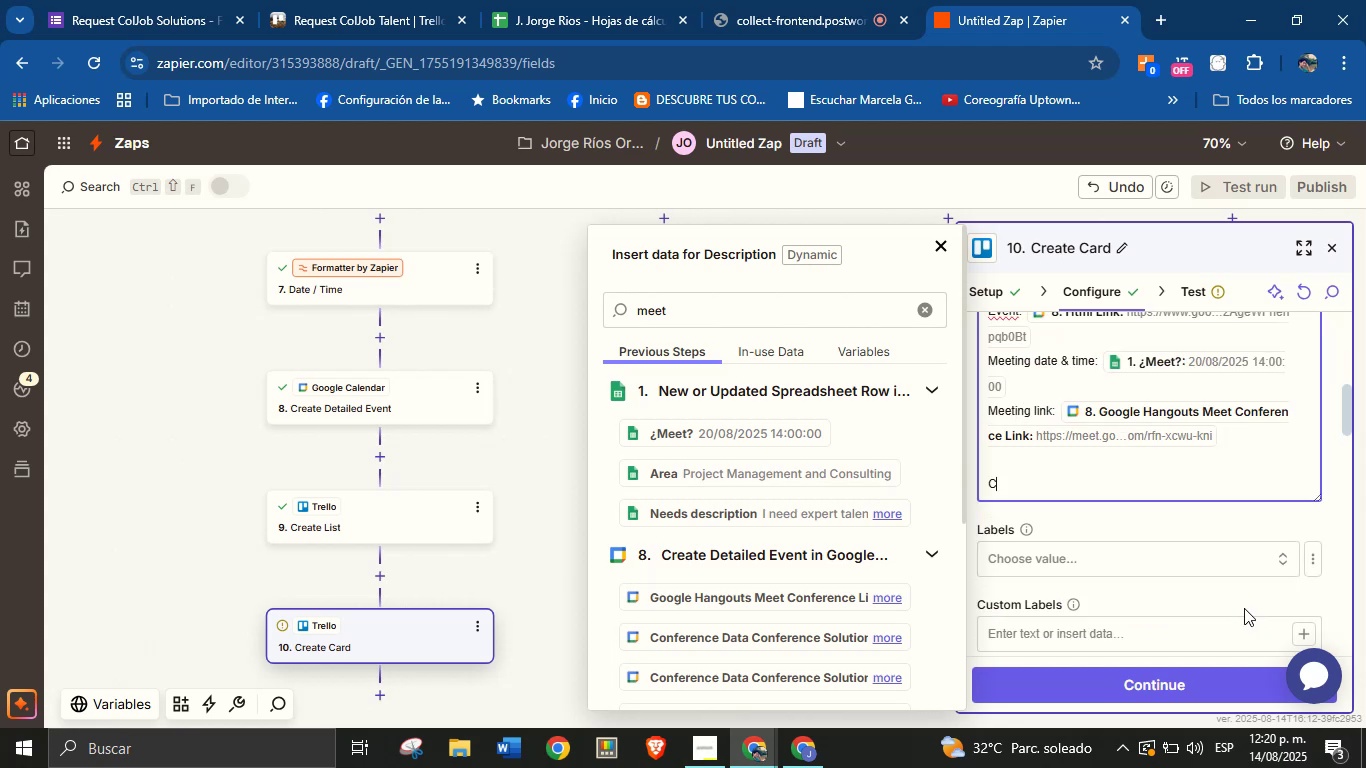 
key(R)
 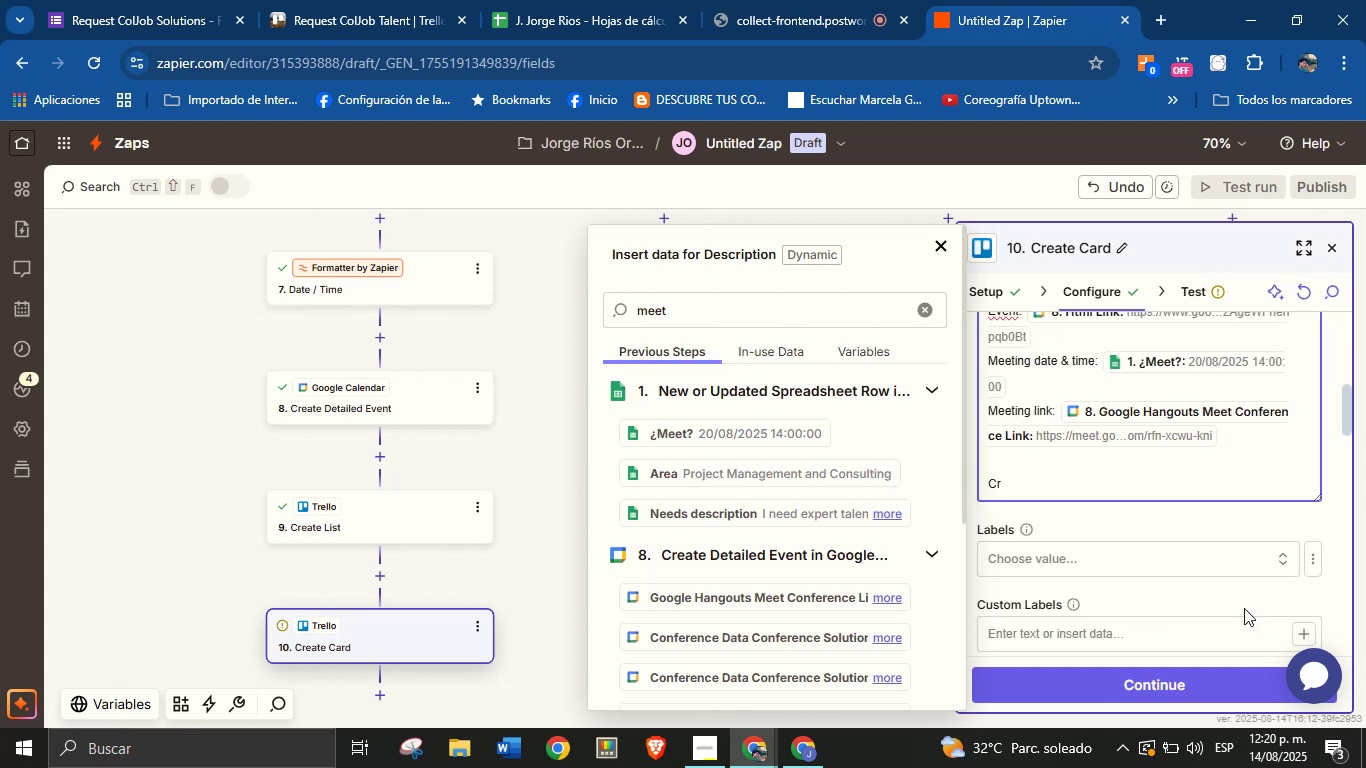 
key(Backspace)
 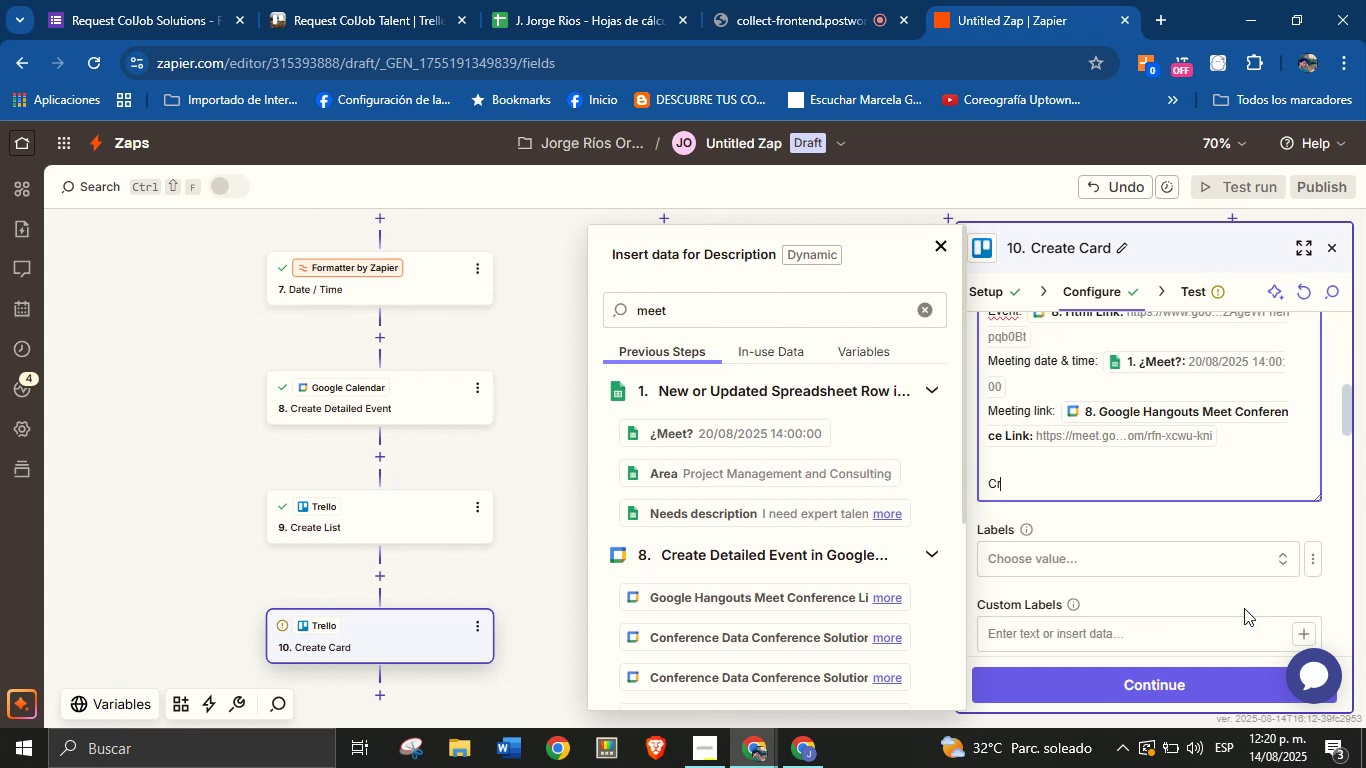 
key(Backspace)
 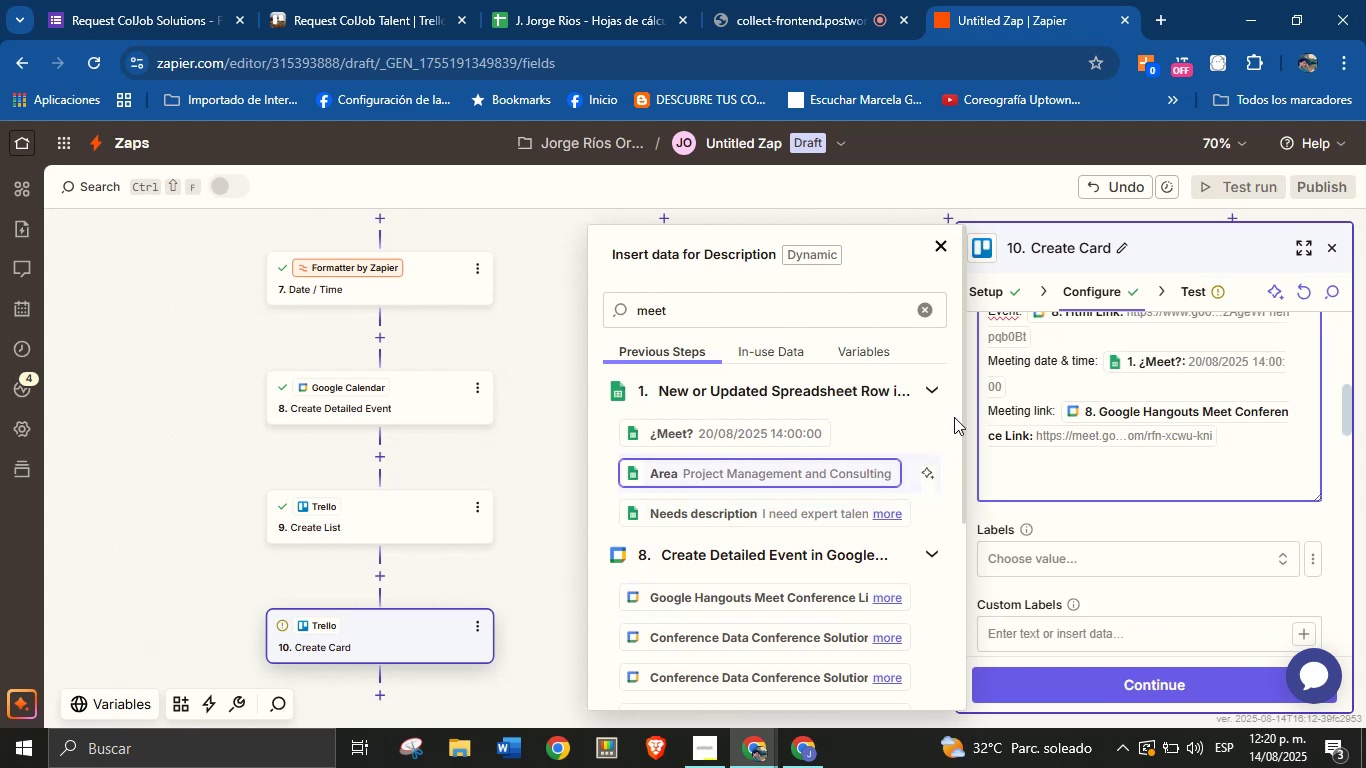 
left_click([930, 311])
 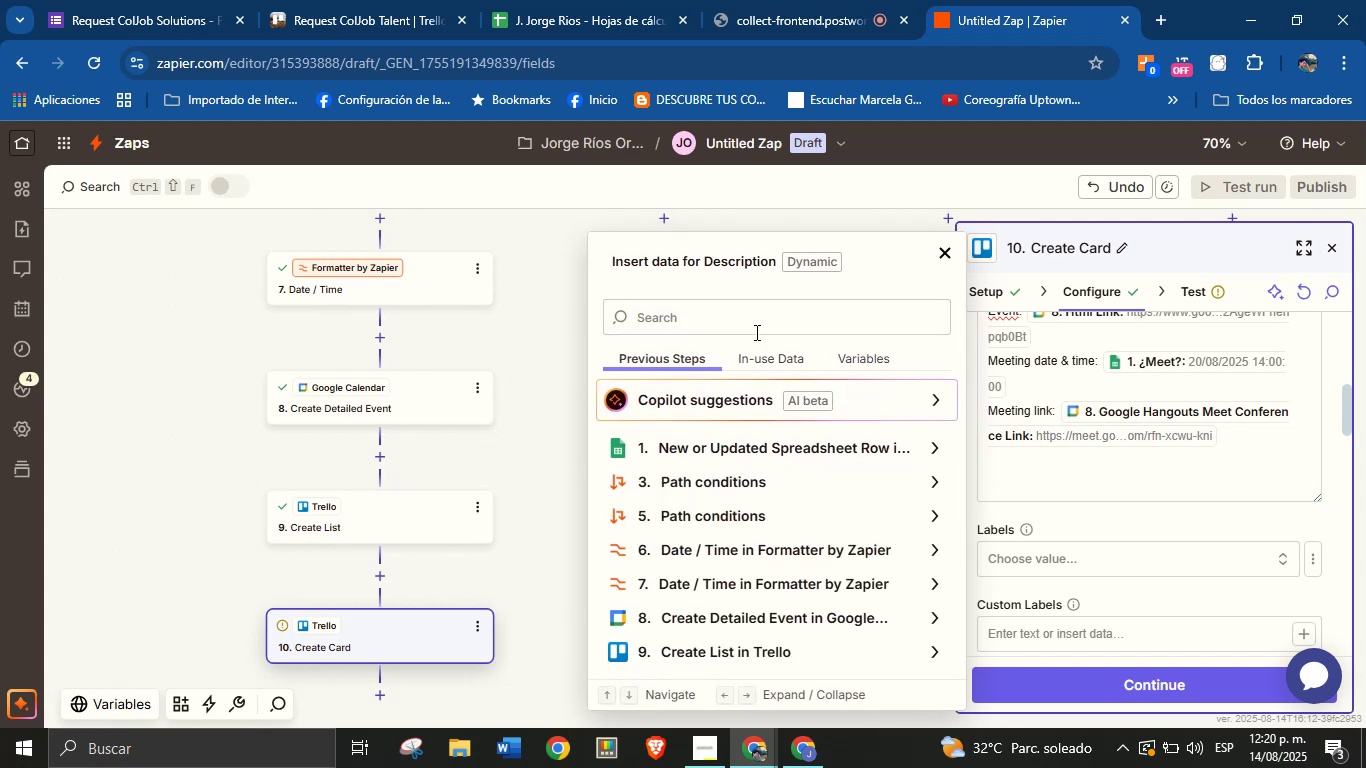 
left_click([744, 312])
 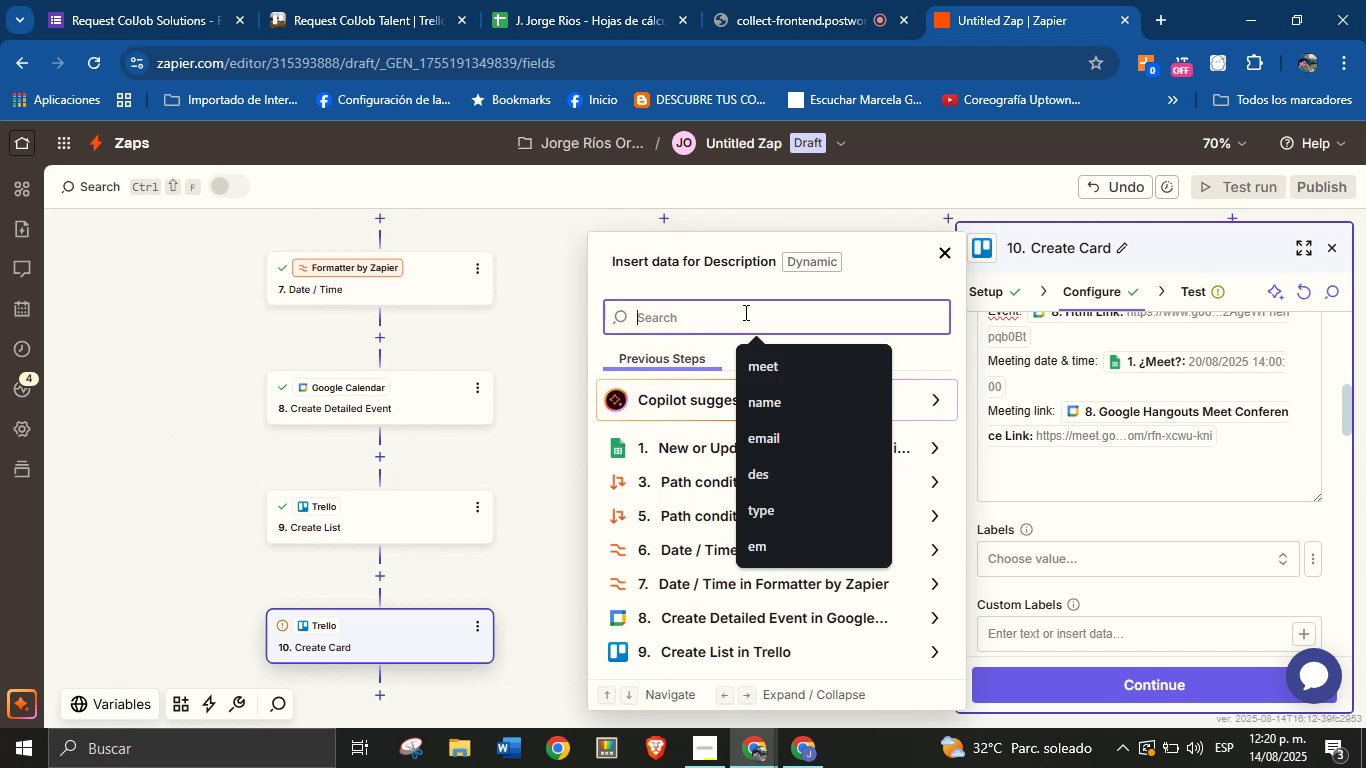 
type(creatio)
 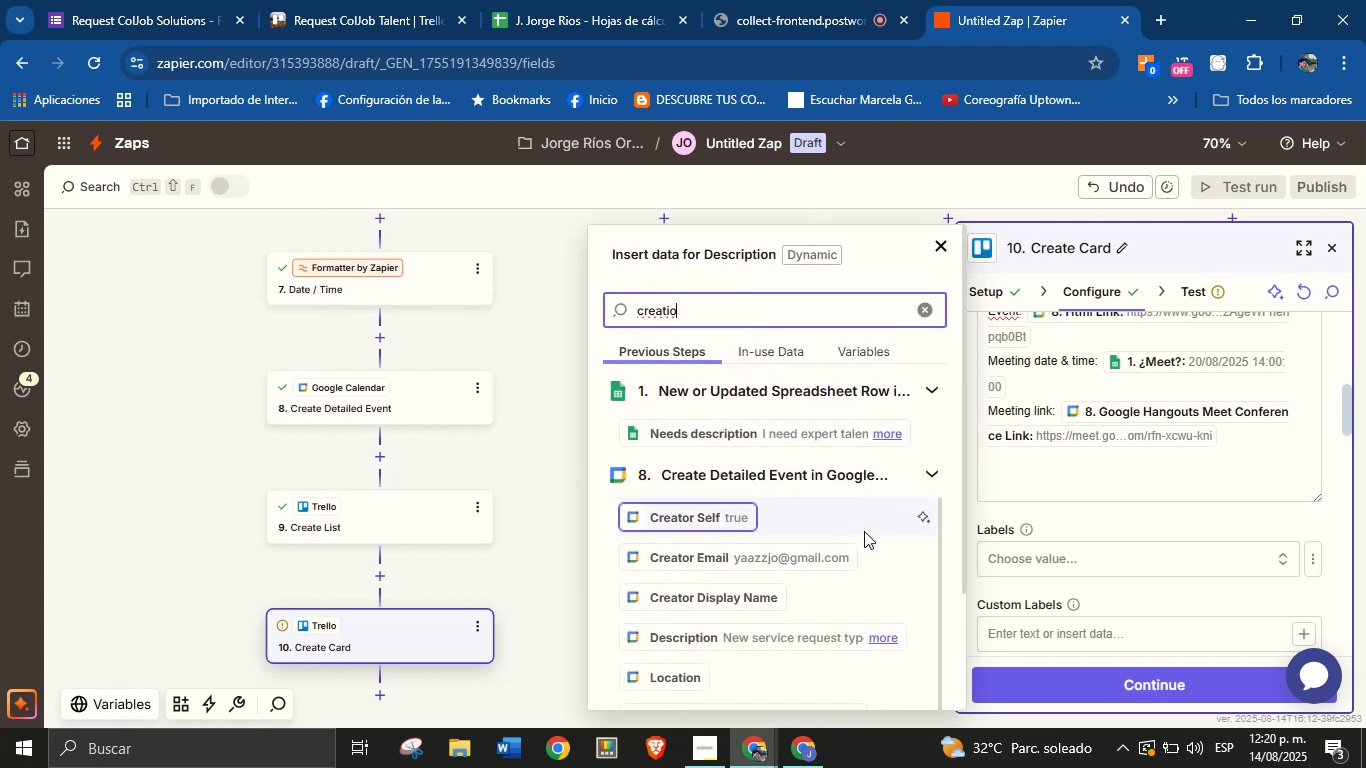 
scroll: coordinate [832, 512], scroll_direction: down, amount: 1.0
 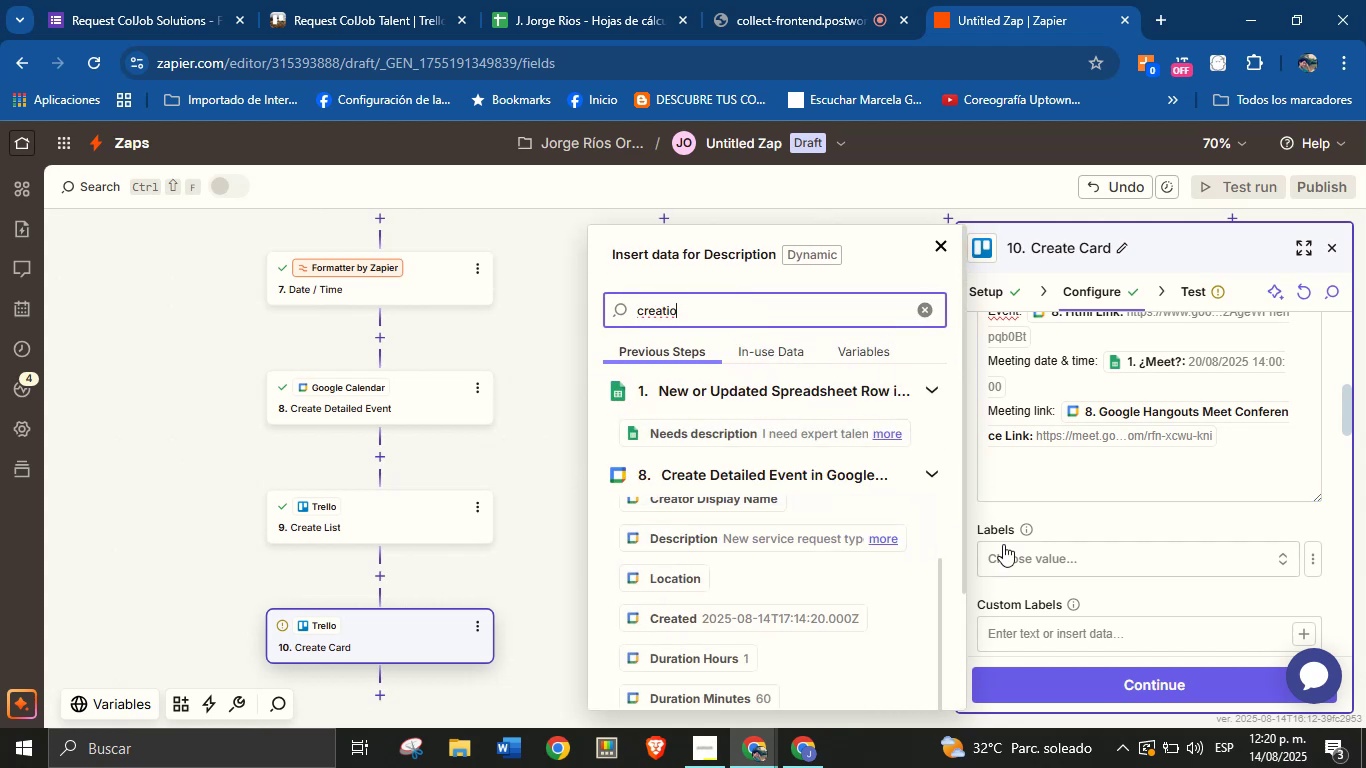 
left_click([1024, 465])
 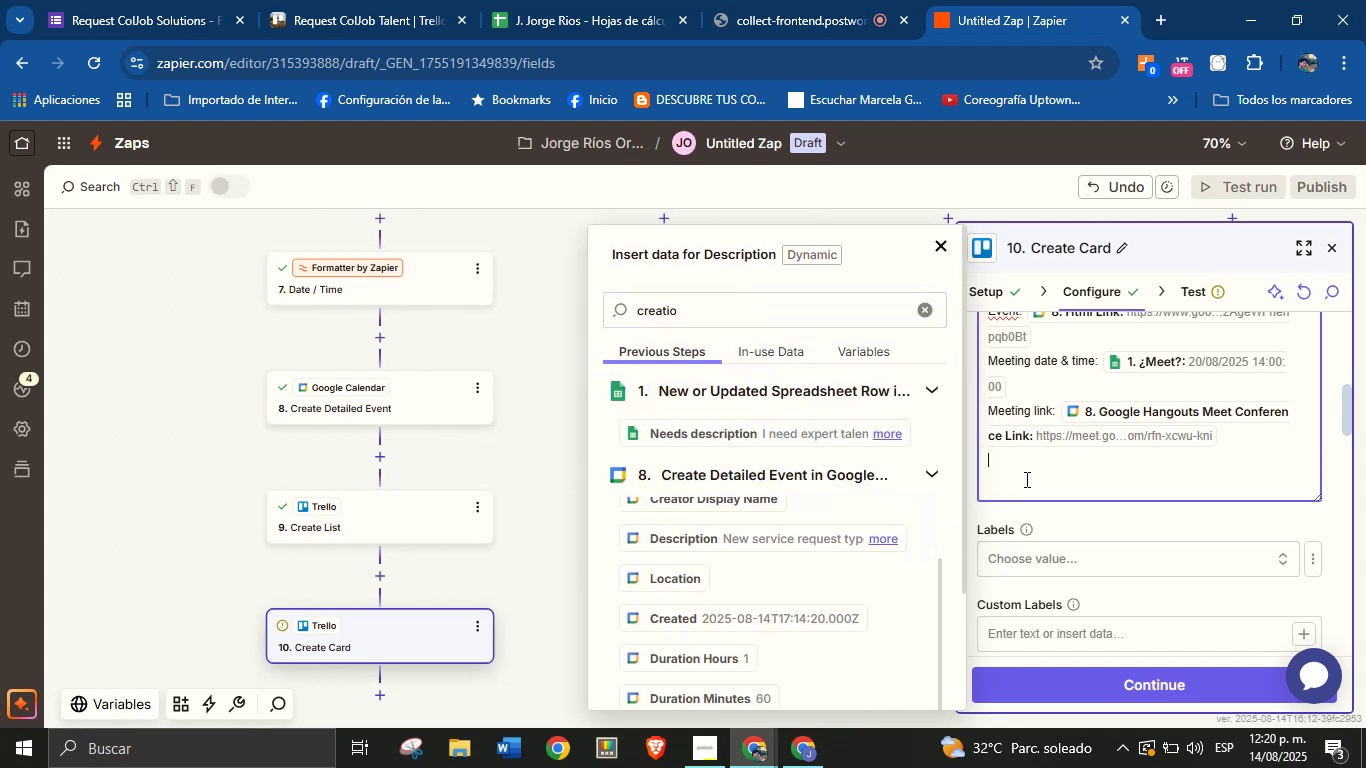 
left_click([1025, 482])
 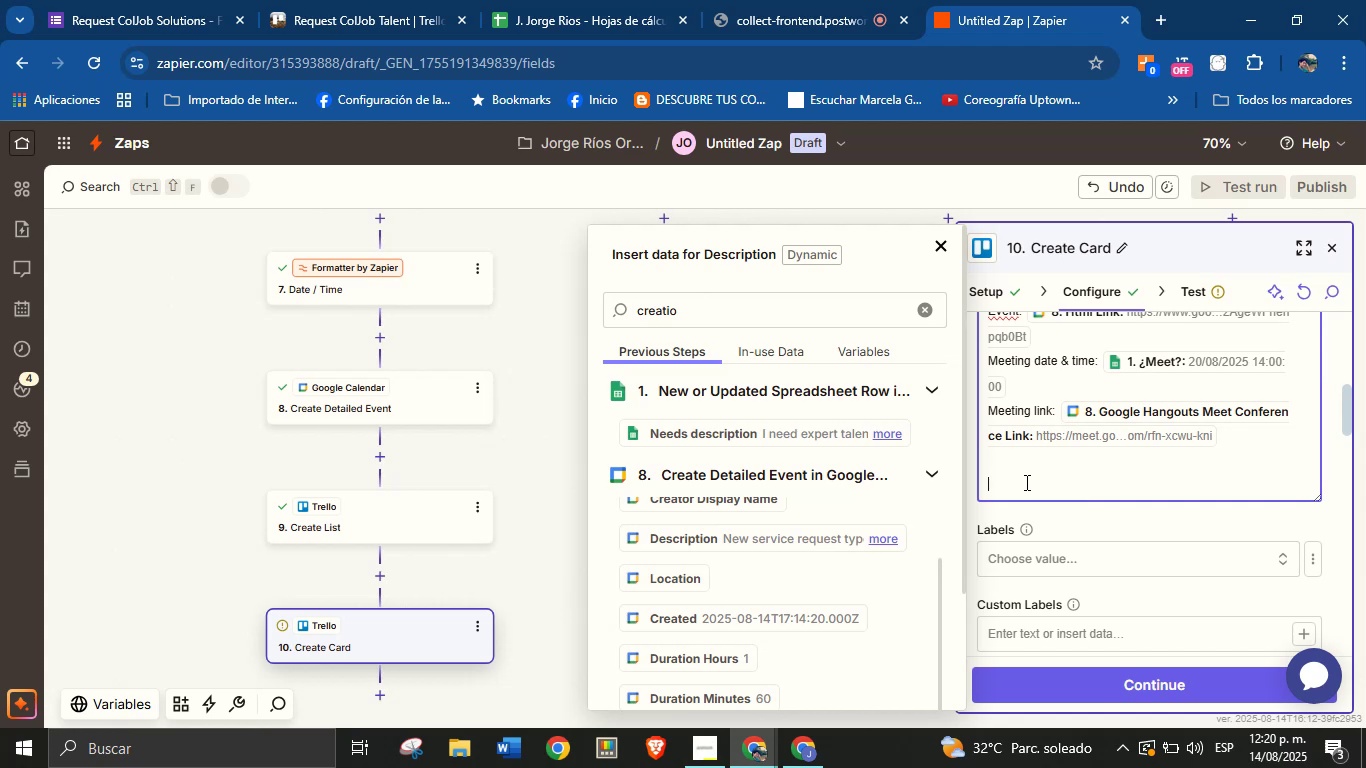 
type(Created> )
 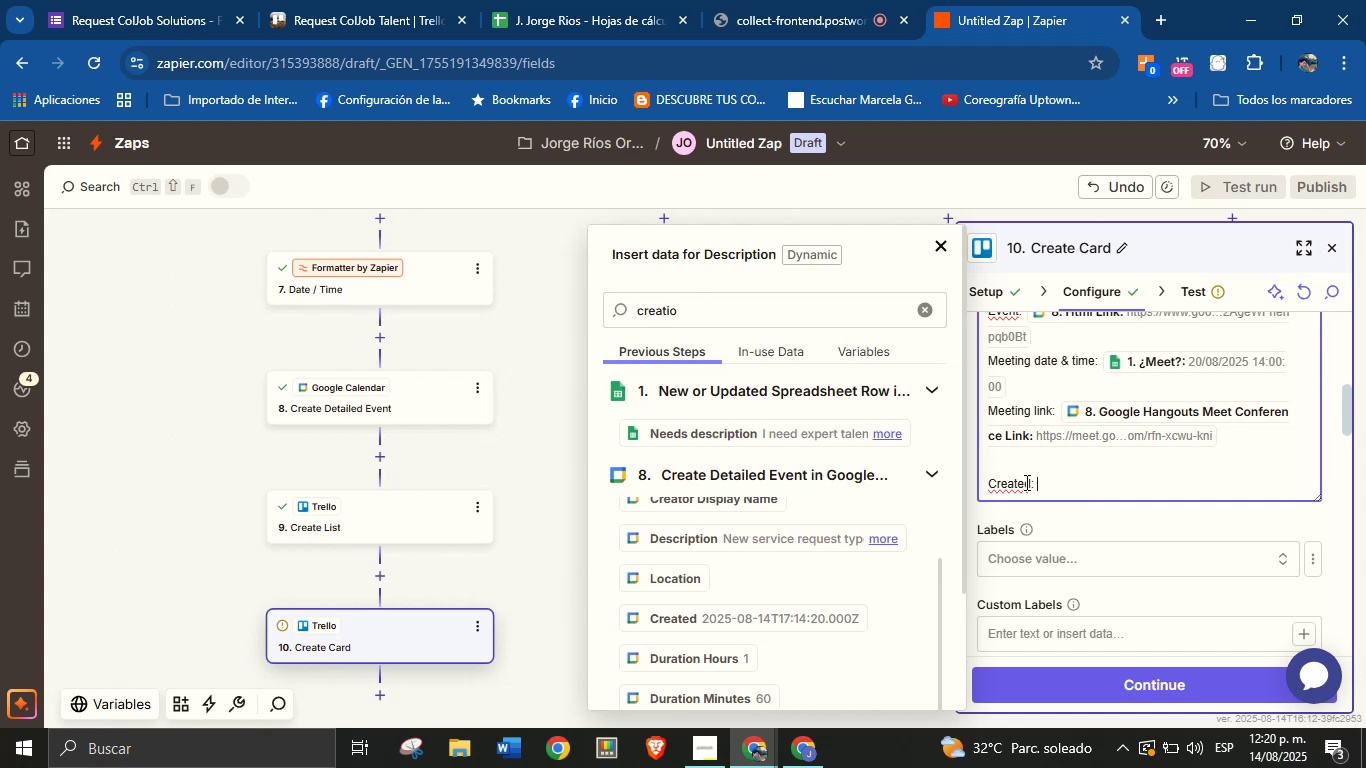 
left_click([806, 626])
 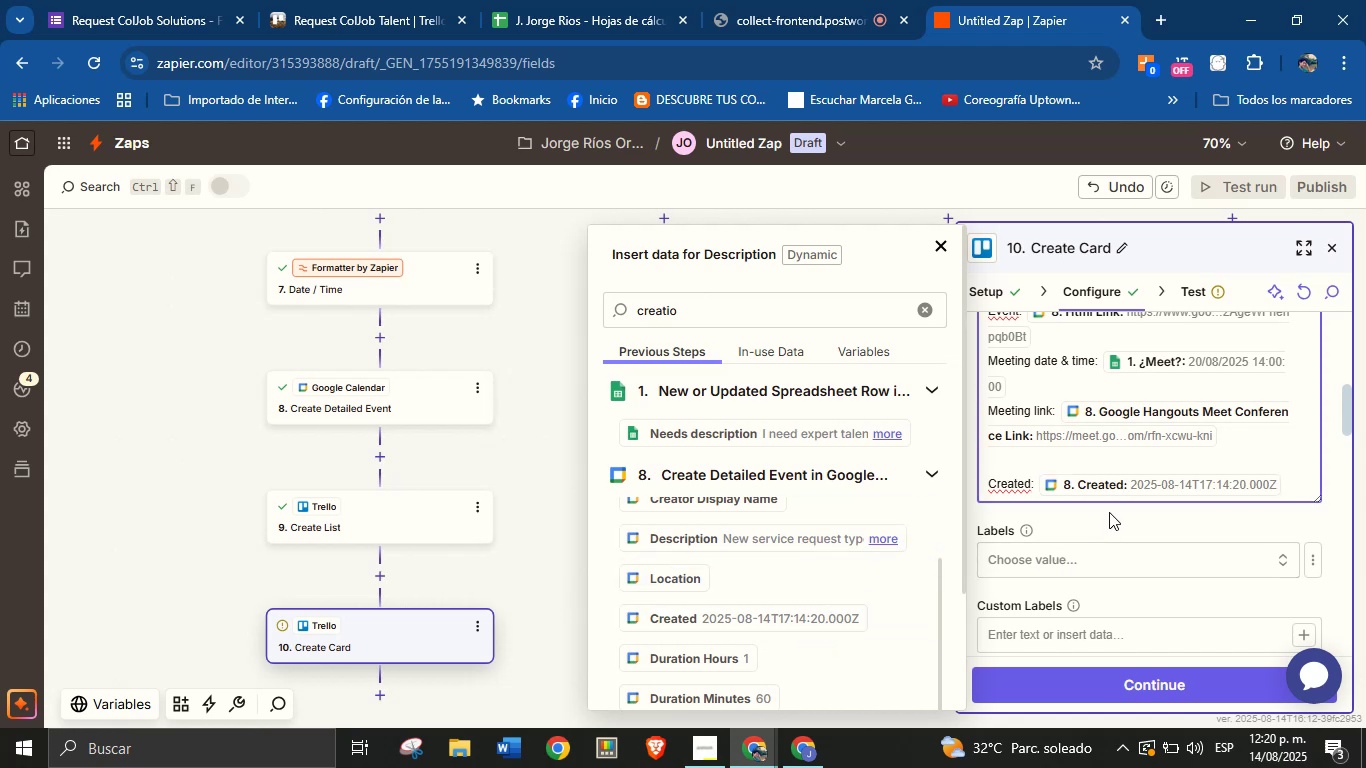 
left_click([1109, 512])
 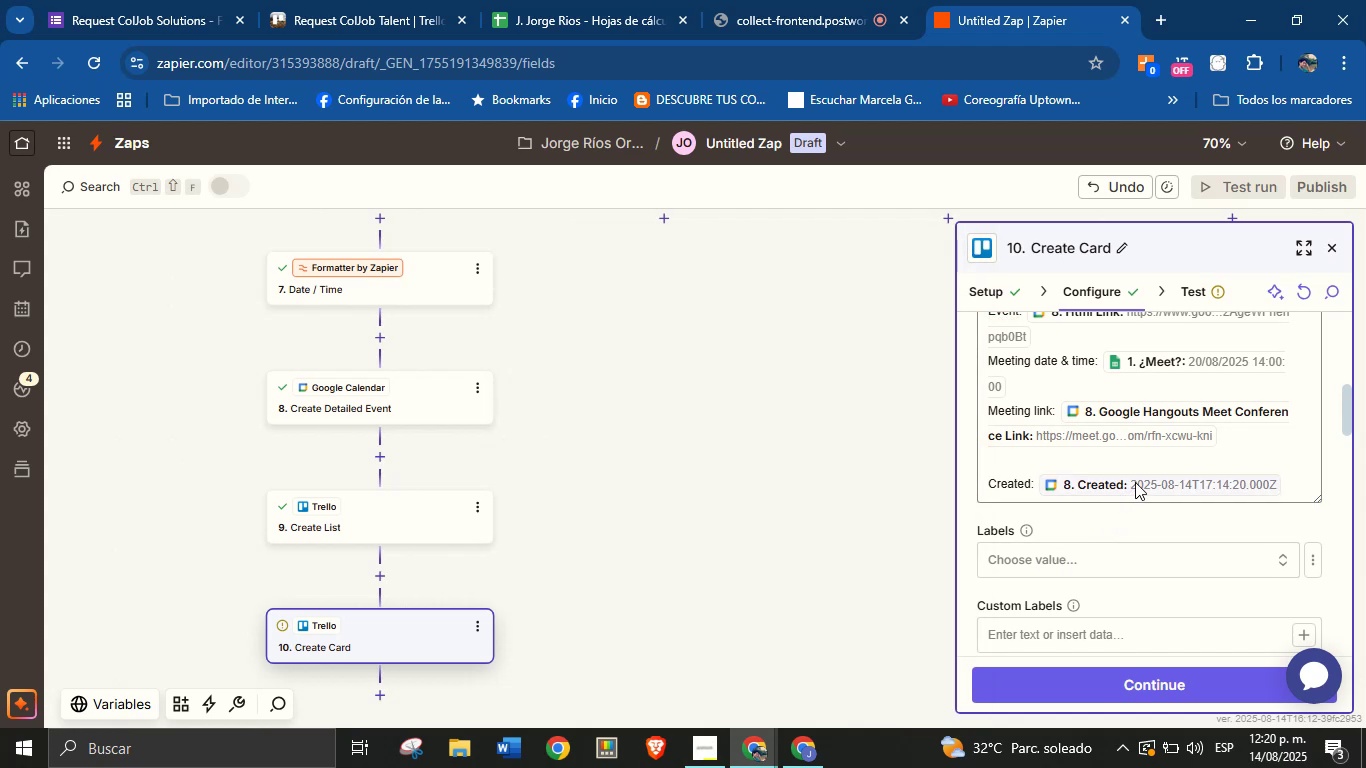 
left_click([1135, 482])
 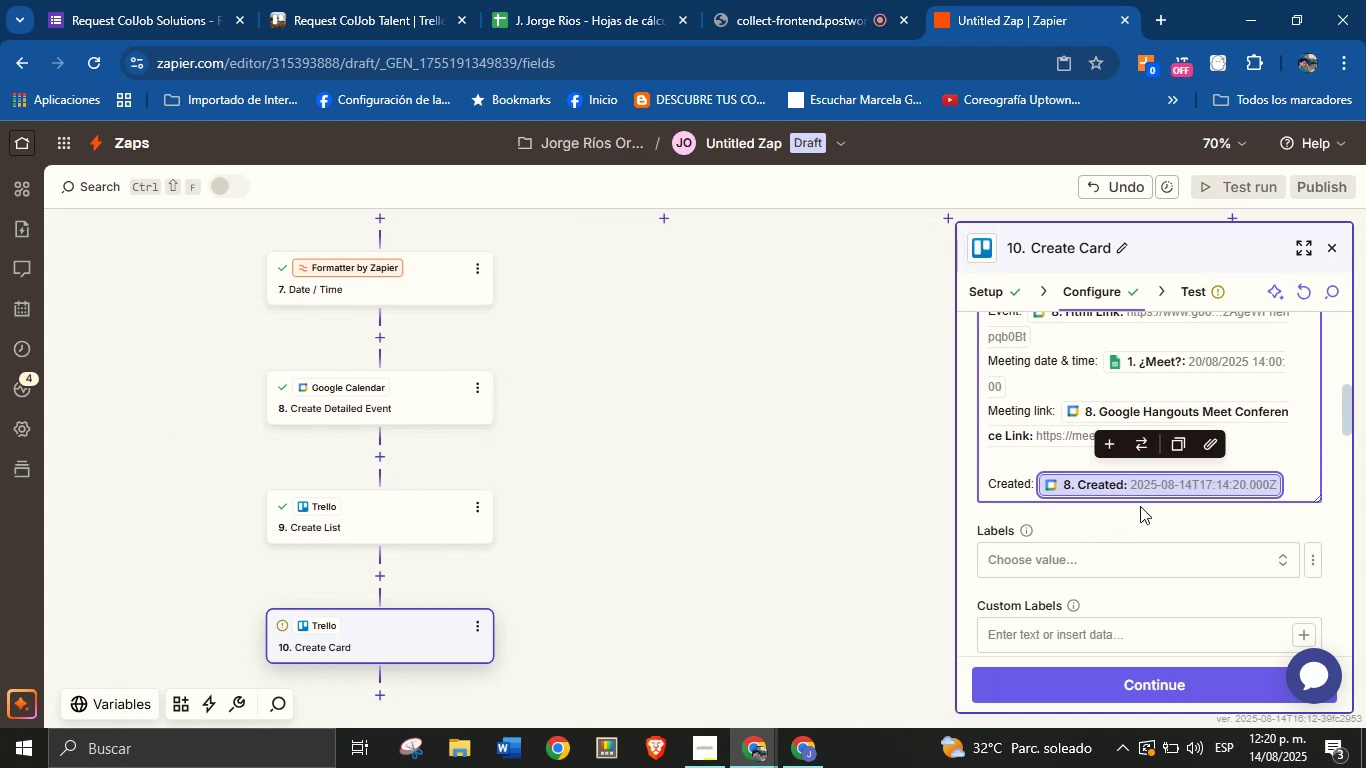 
left_click([1140, 521])
 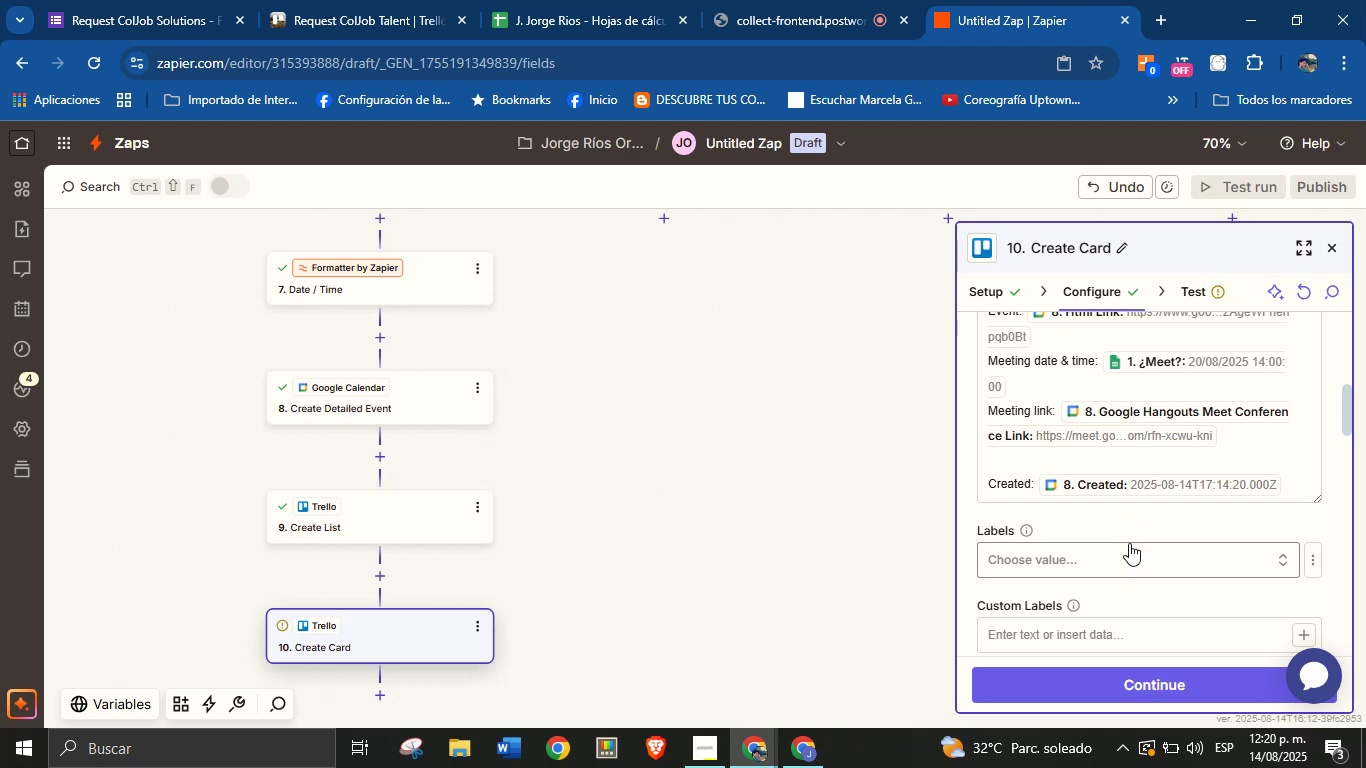 
mouse_move([1135, 554])
 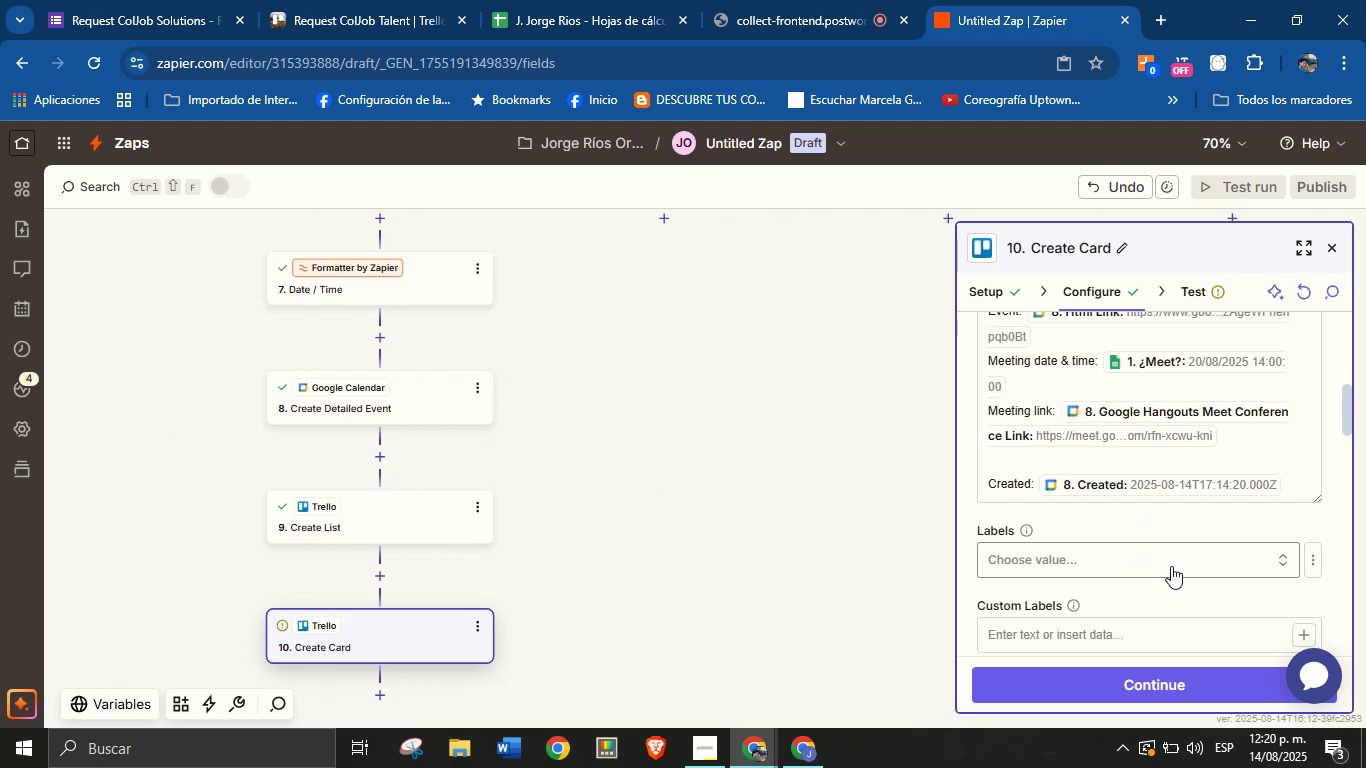 
scroll: coordinate [1155, 531], scroll_direction: down, amount: 4.0
 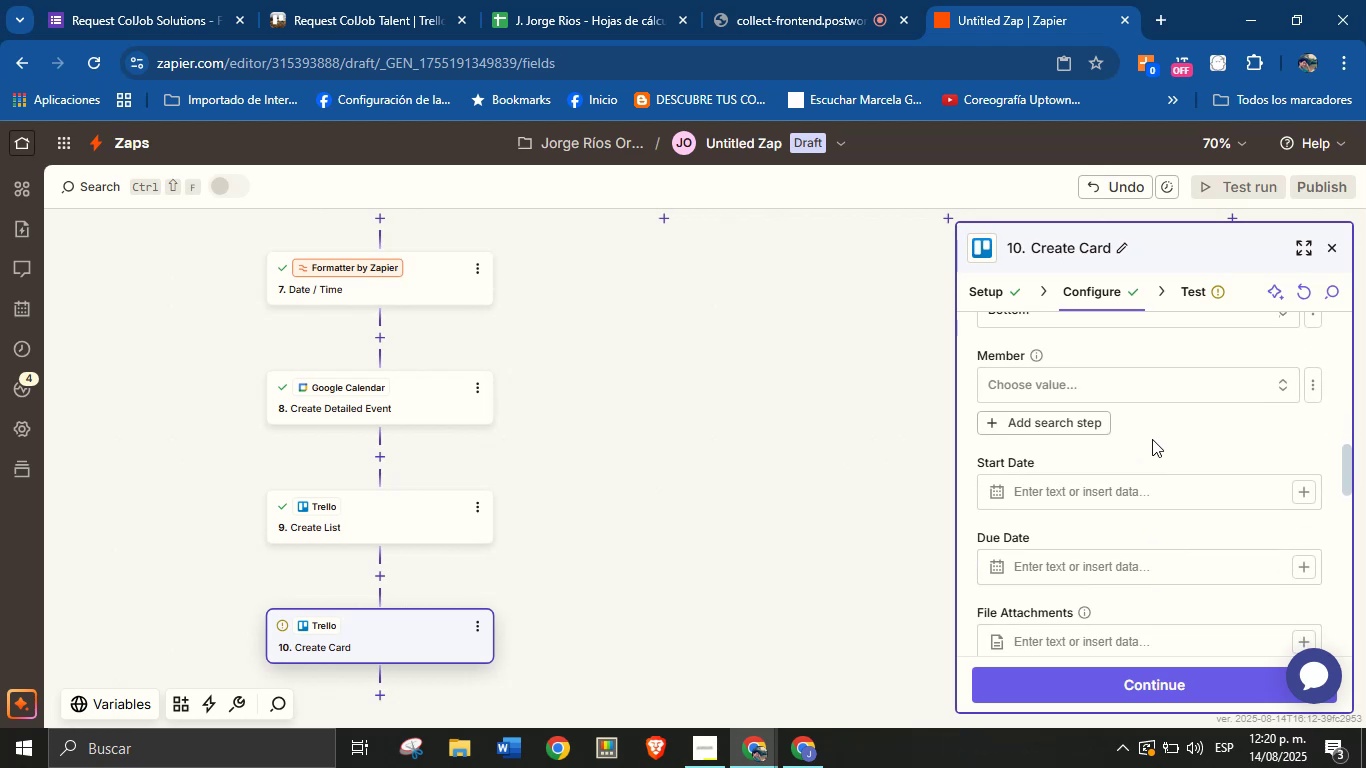 
left_click([1165, 435])
 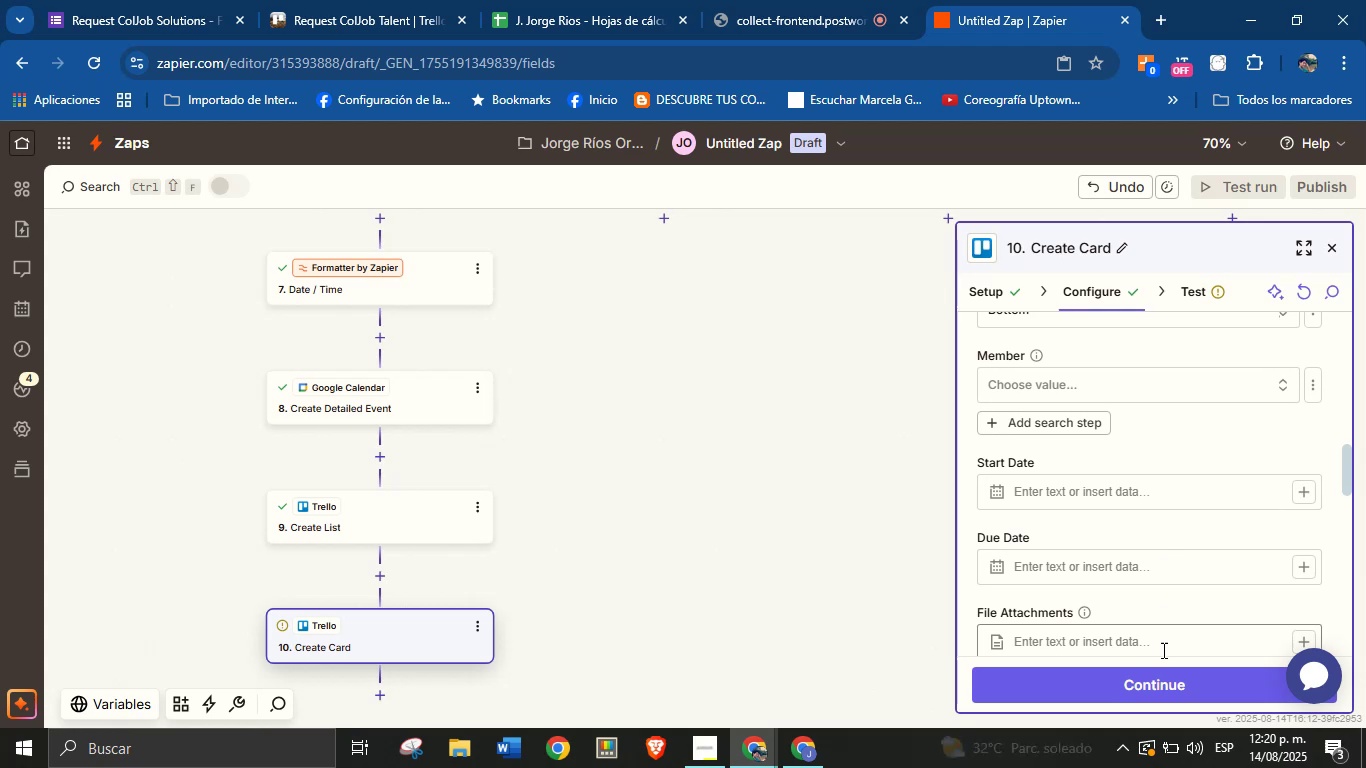 
left_click([1162, 685])
 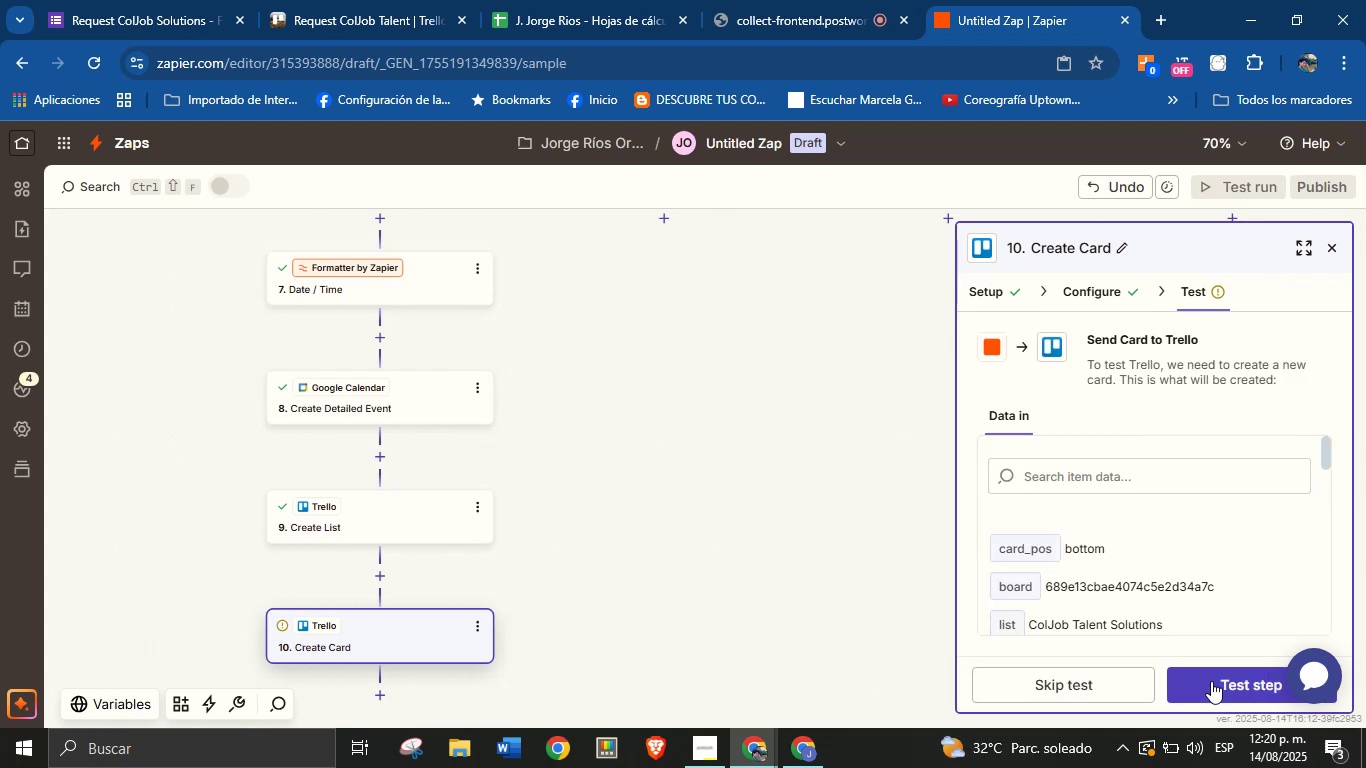 
left_click([1211, 681])
 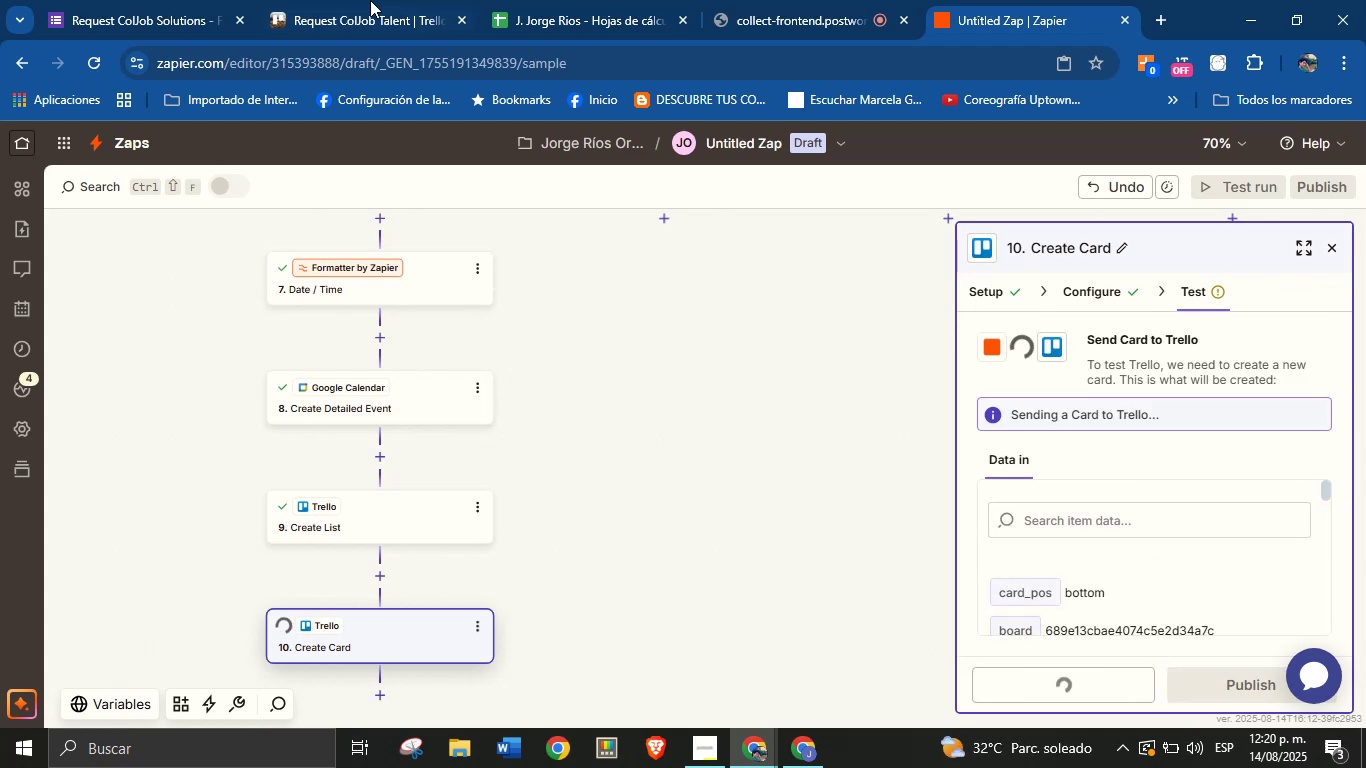 
left_click([364, 0])
 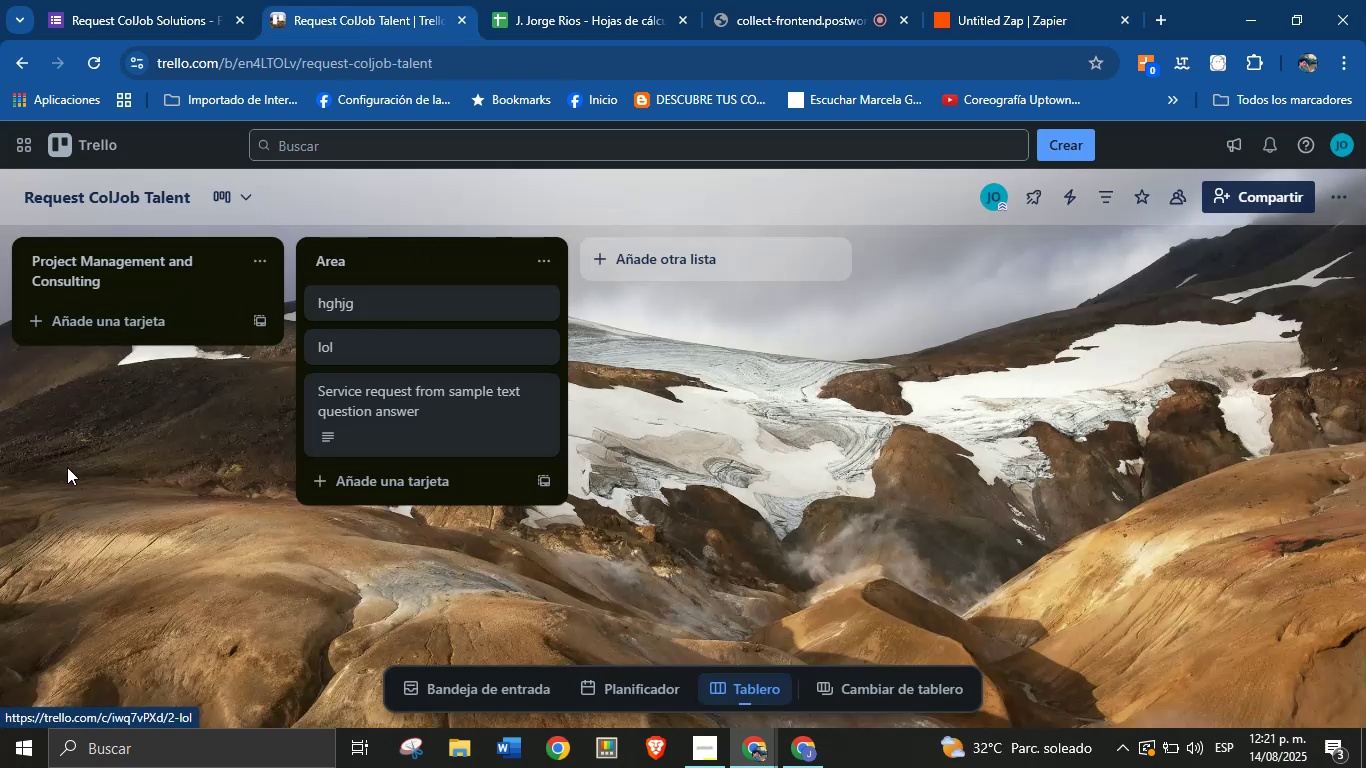 
wait(5.13)
 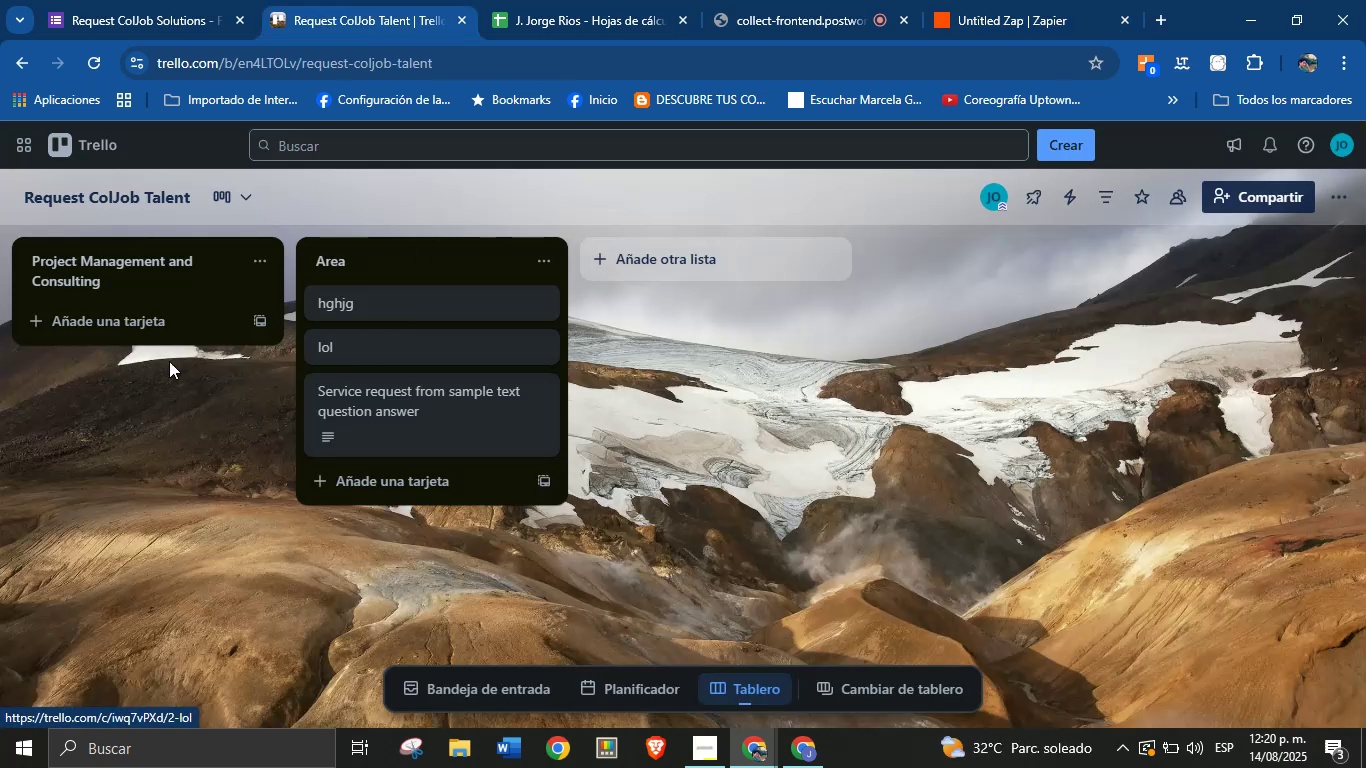 
mouse_move([122, 12])
 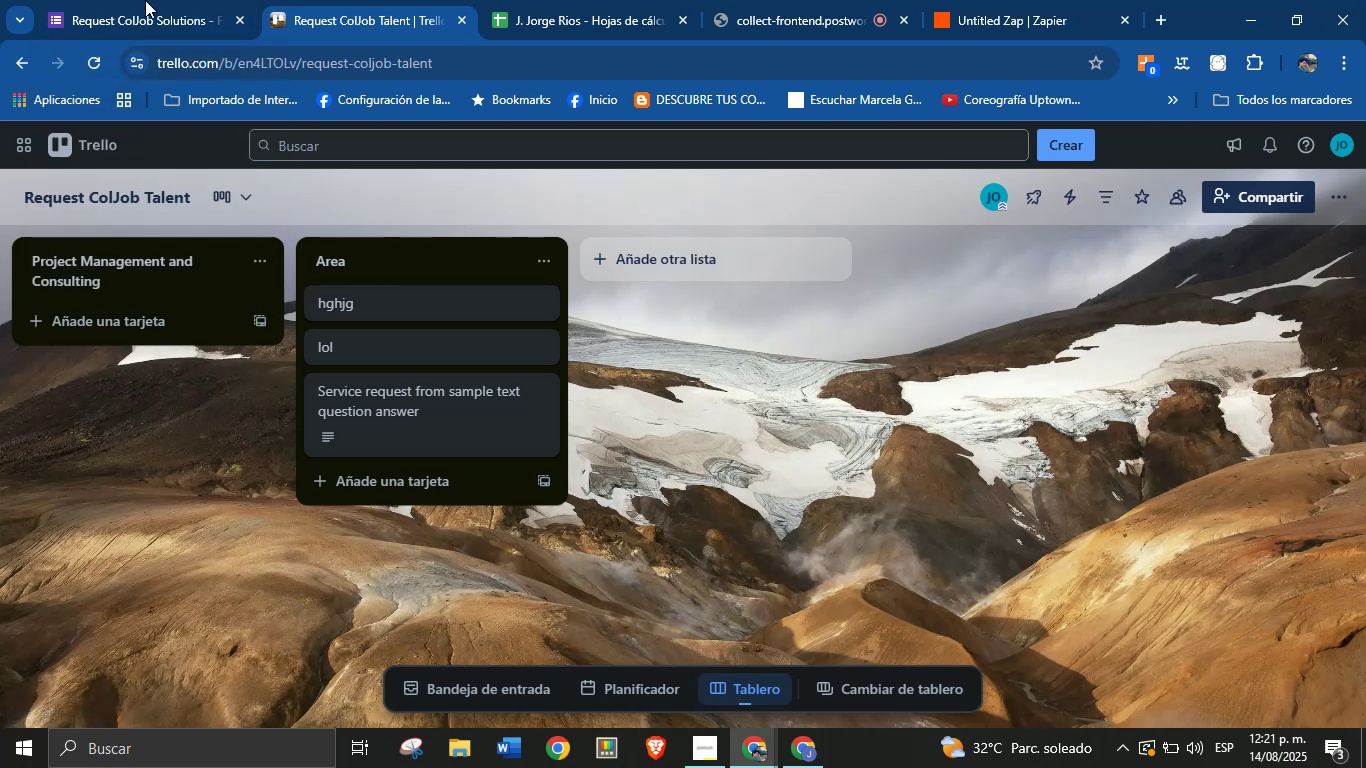 
left_click([145, 0])
 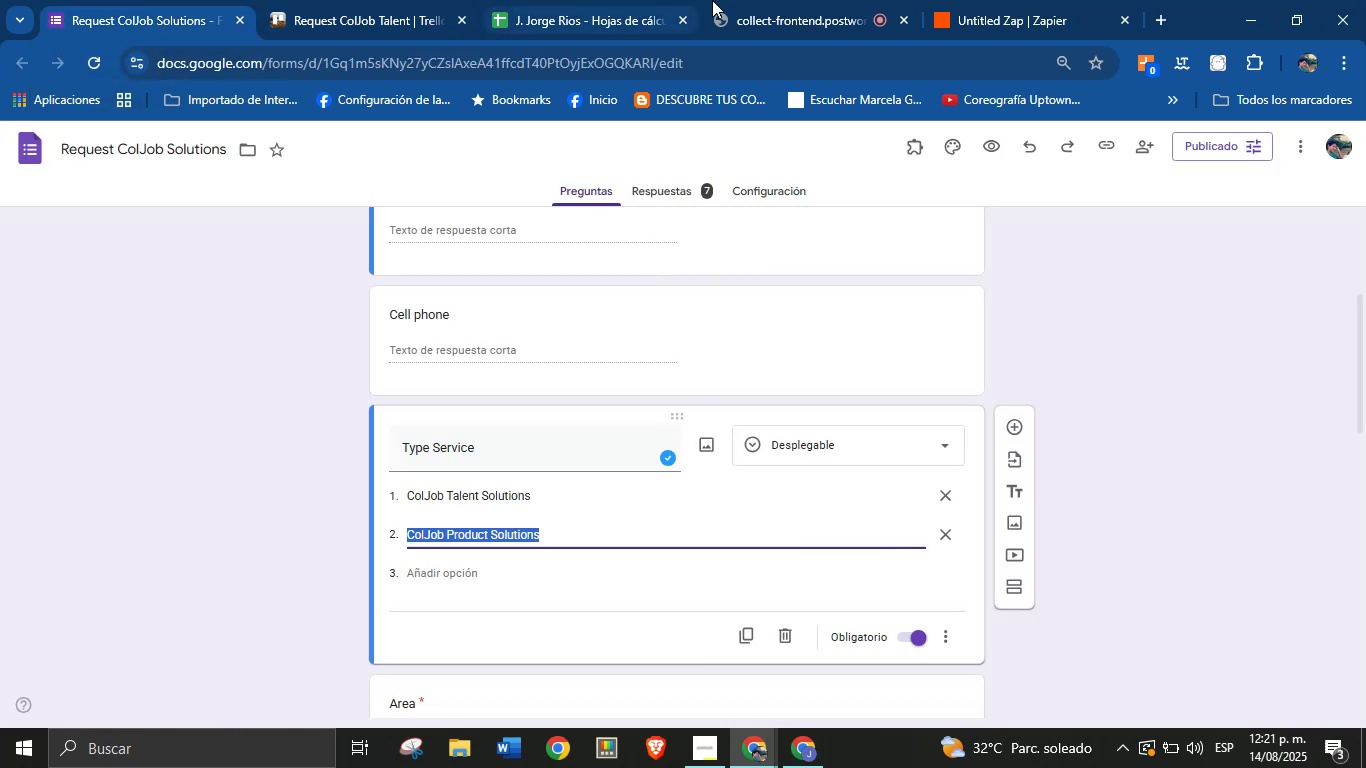 
left_click([990, 0])
 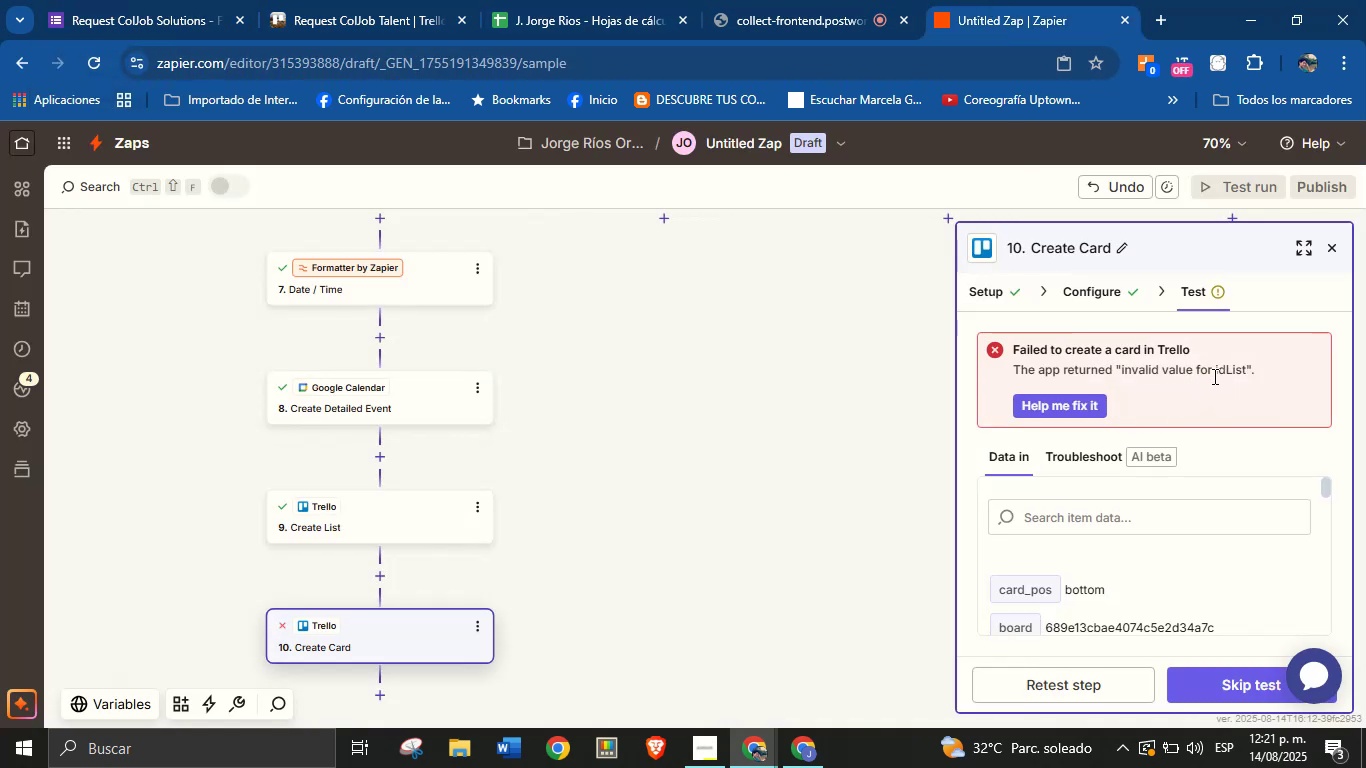 
wait(5.45)
 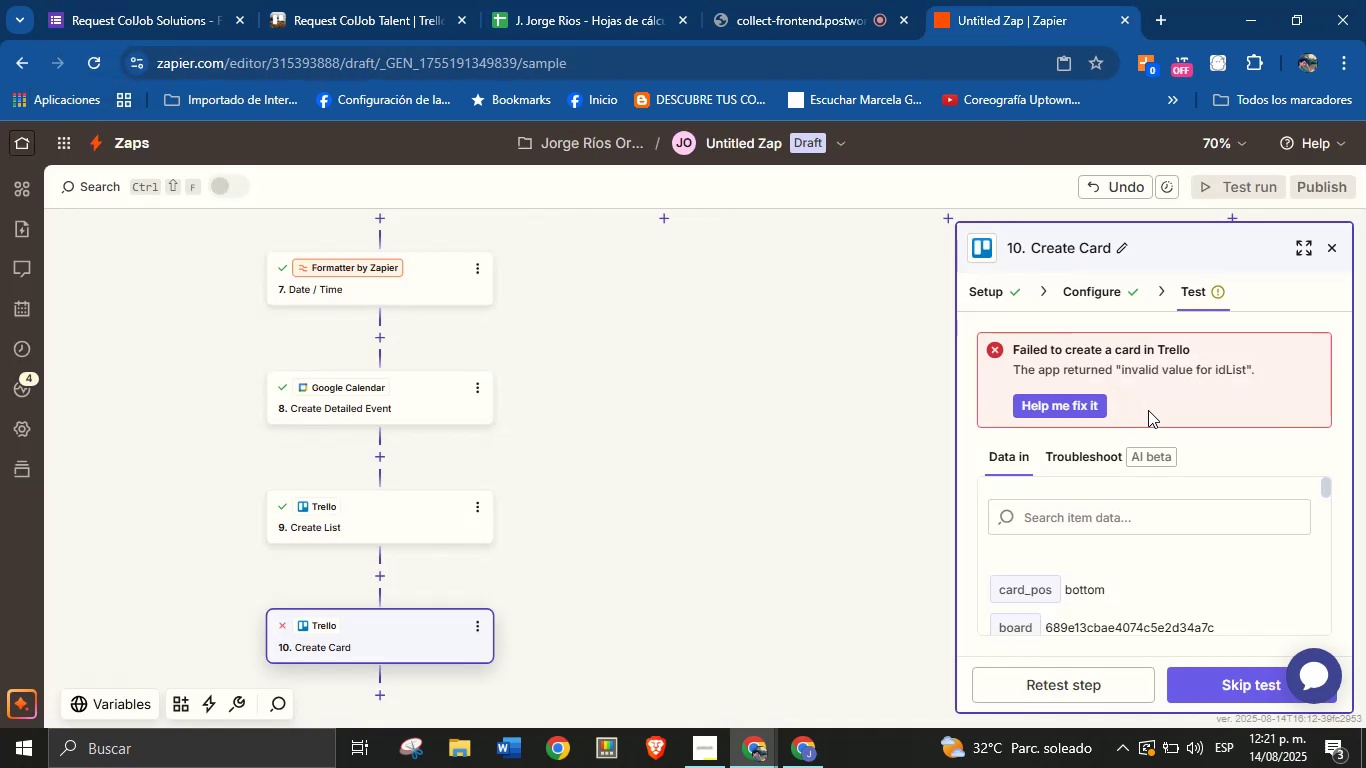 
left_click([1111, 288])
 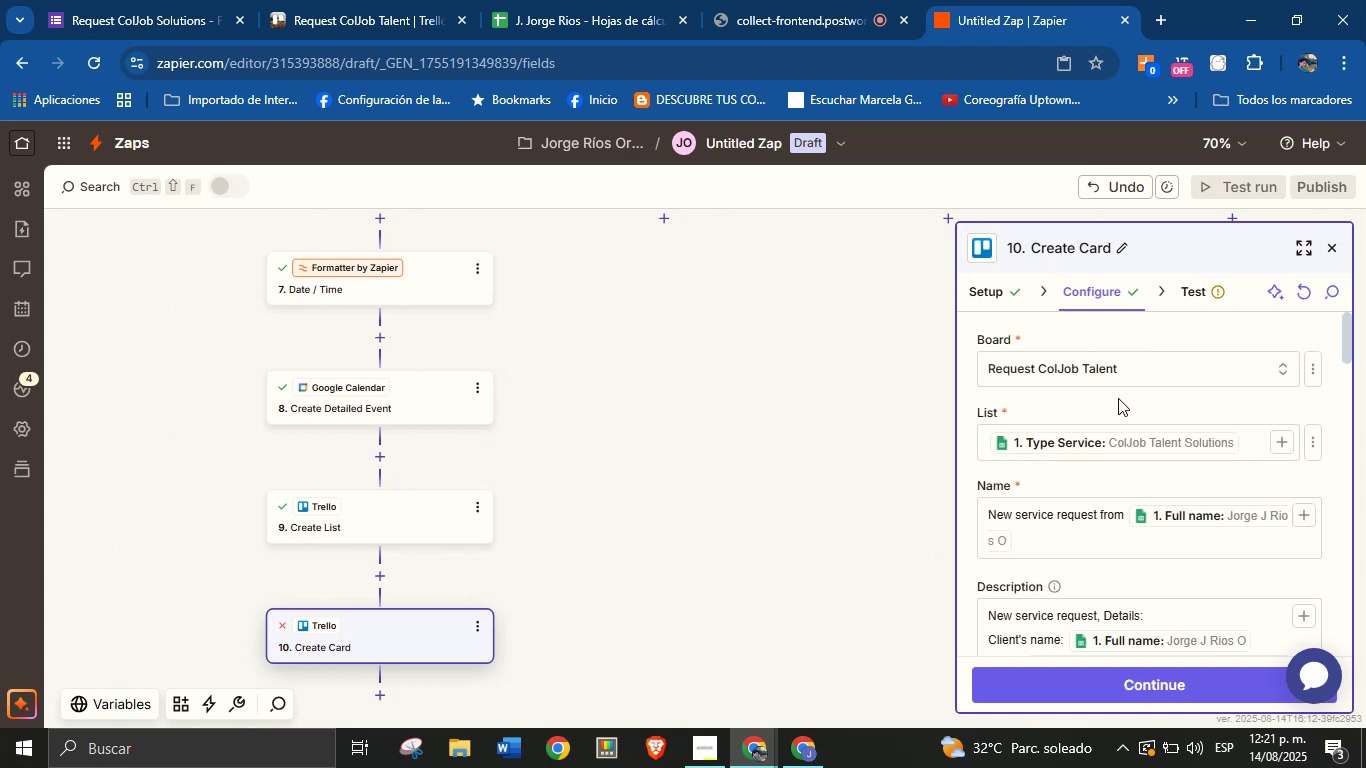 
scroll: coordinate [1143, 486], scroll_direction: none, amount: 0.0
 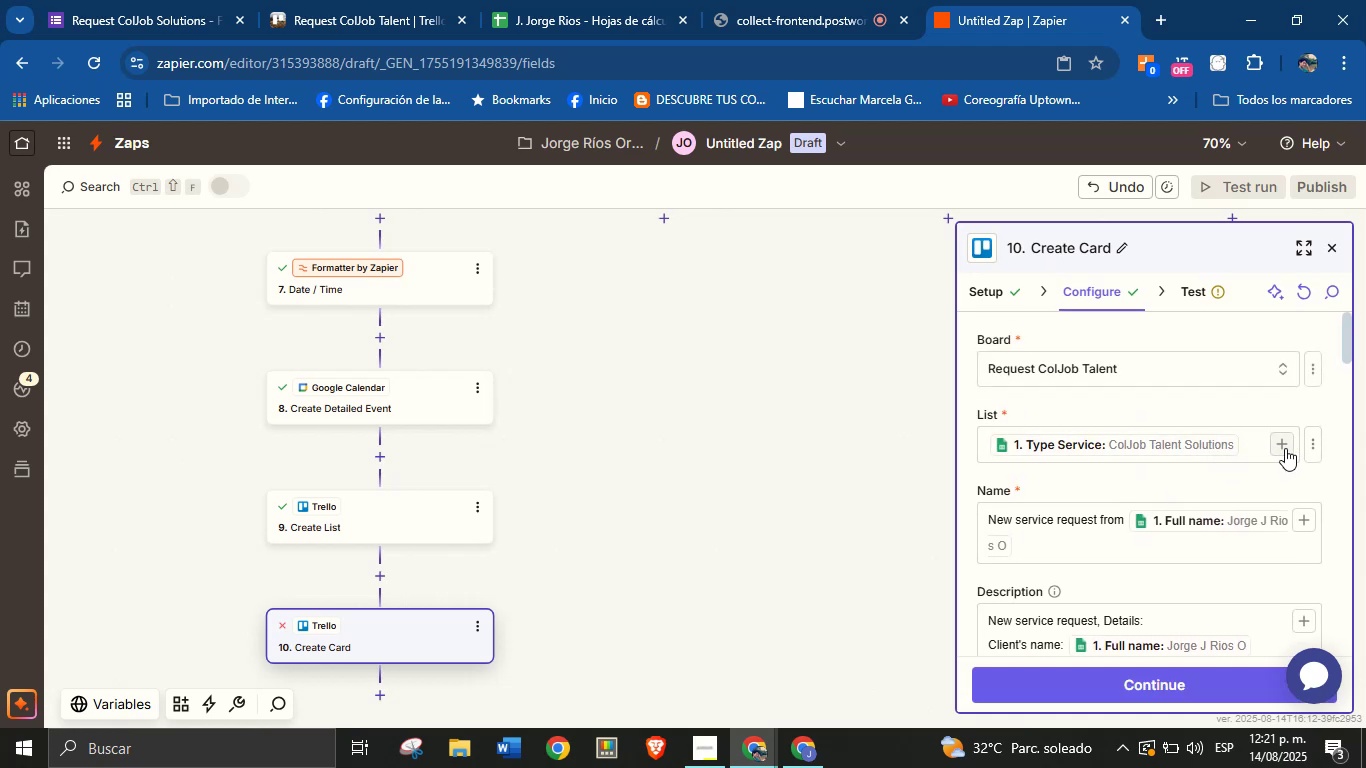 
wait(5.25)
 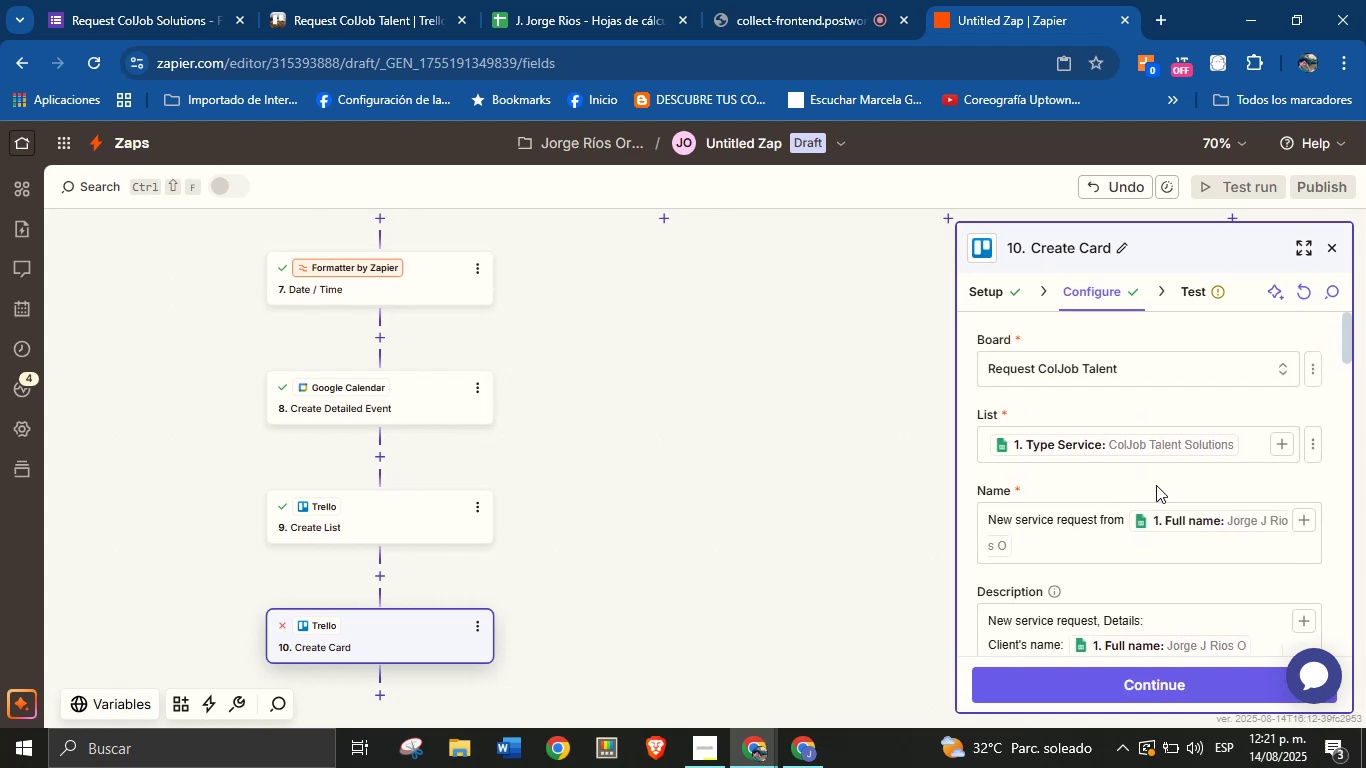 
left_click([1179, 451])
 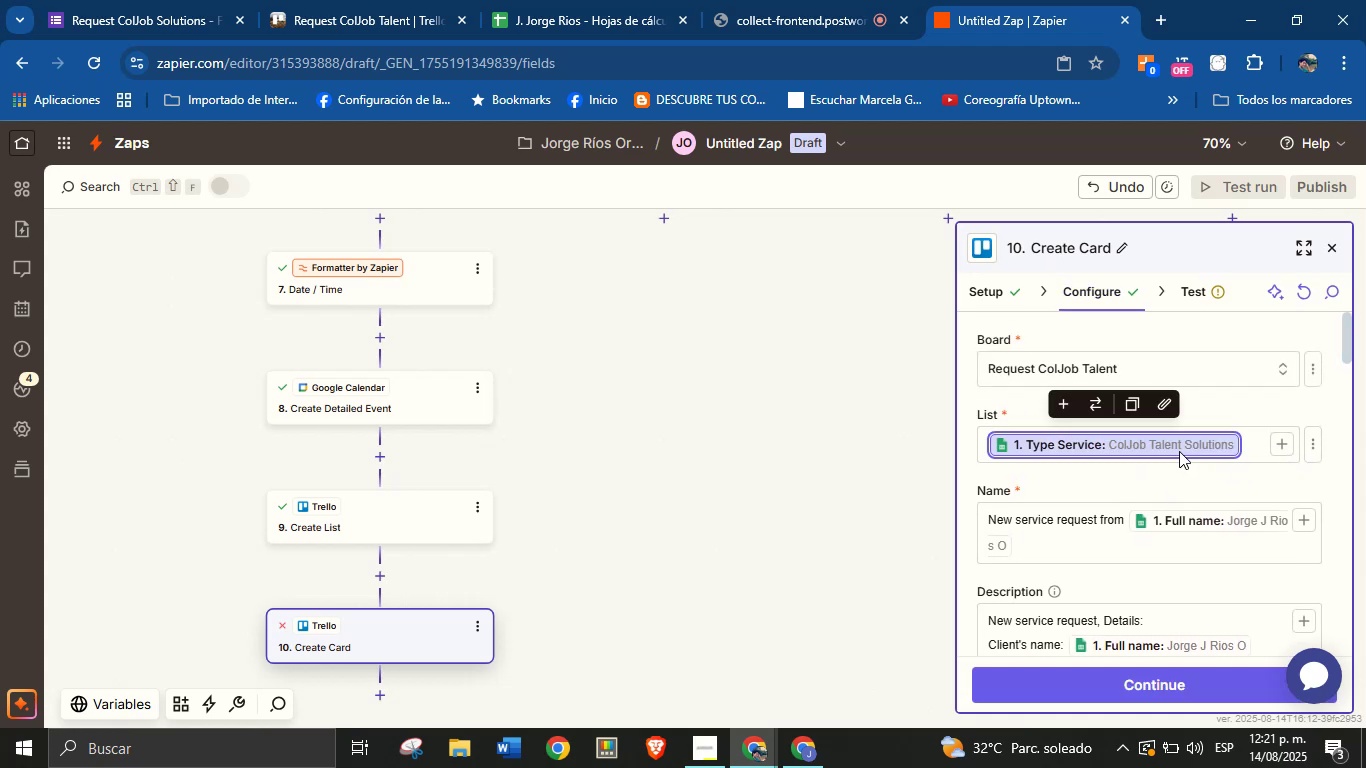 
key(Backspace)
 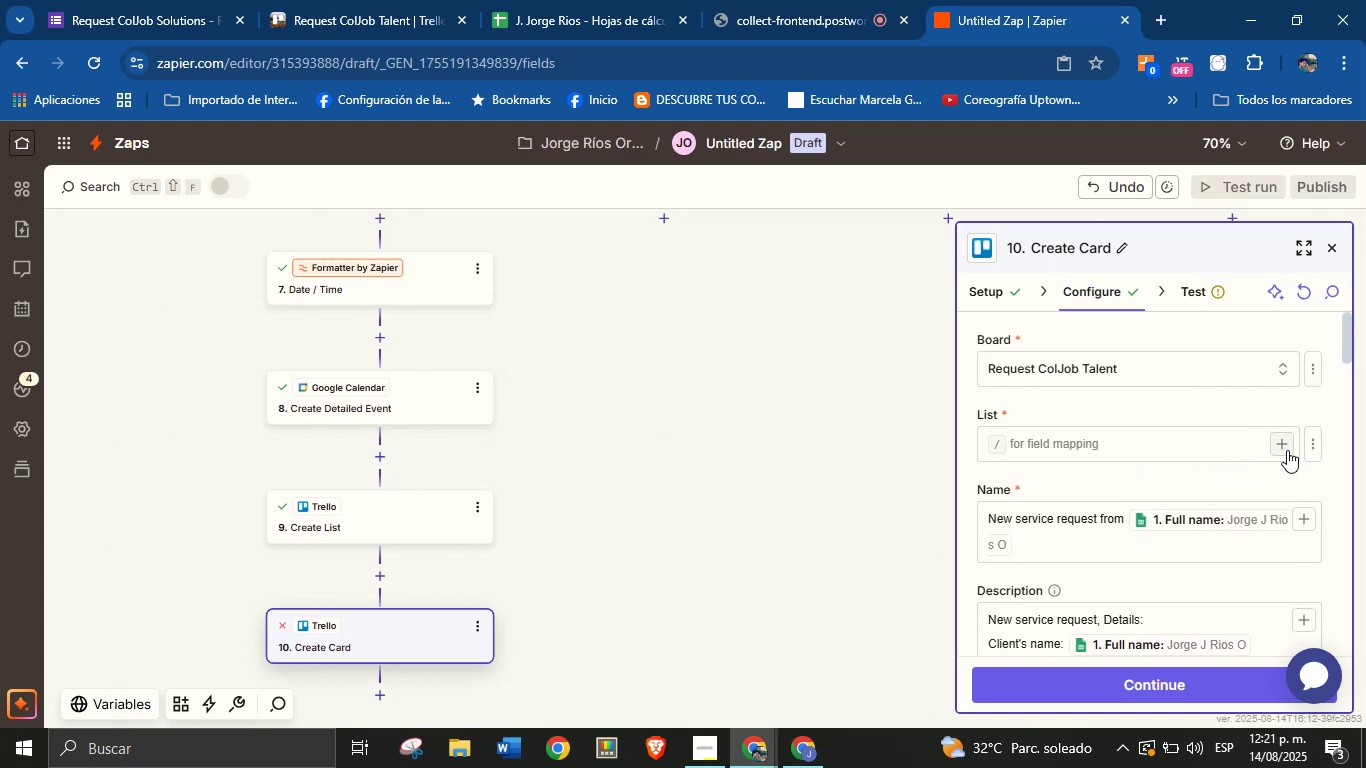 
left_click([1287, 449])
 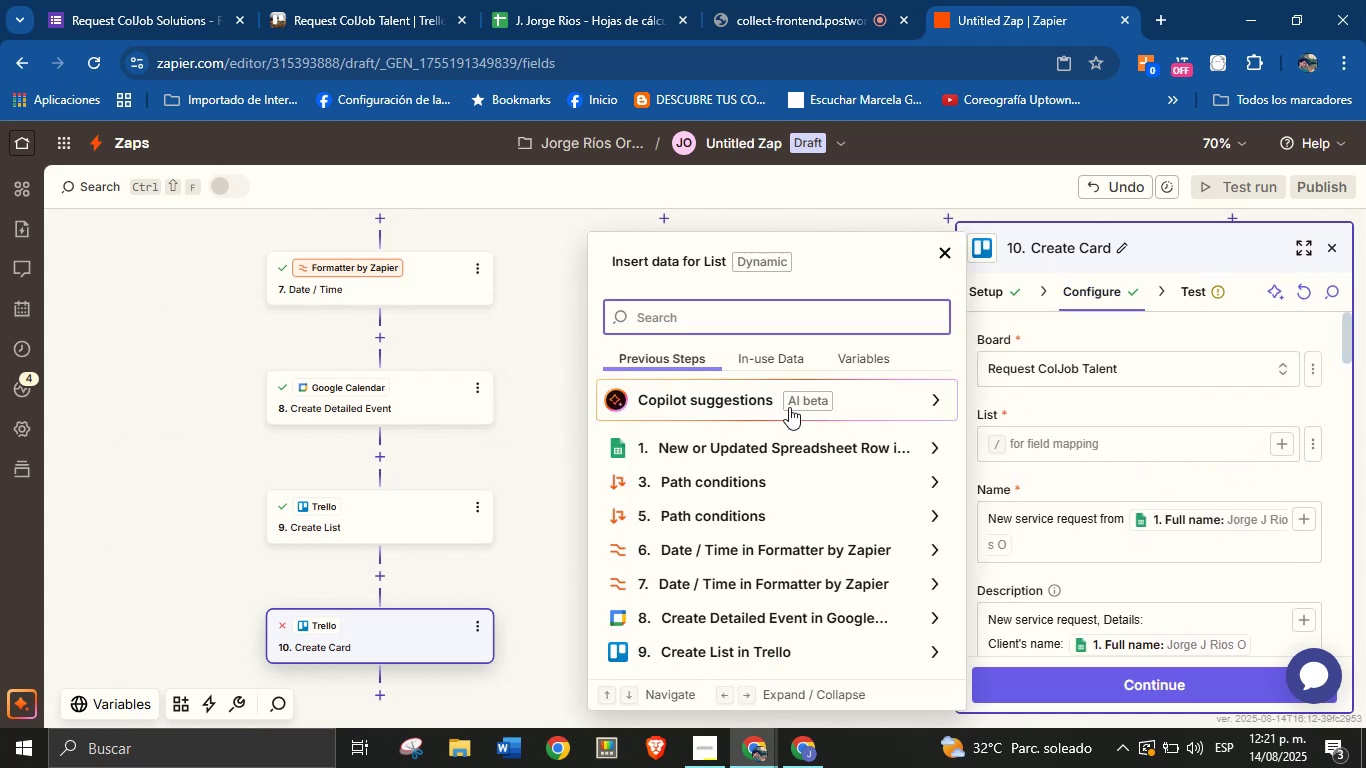 
type(ar)
 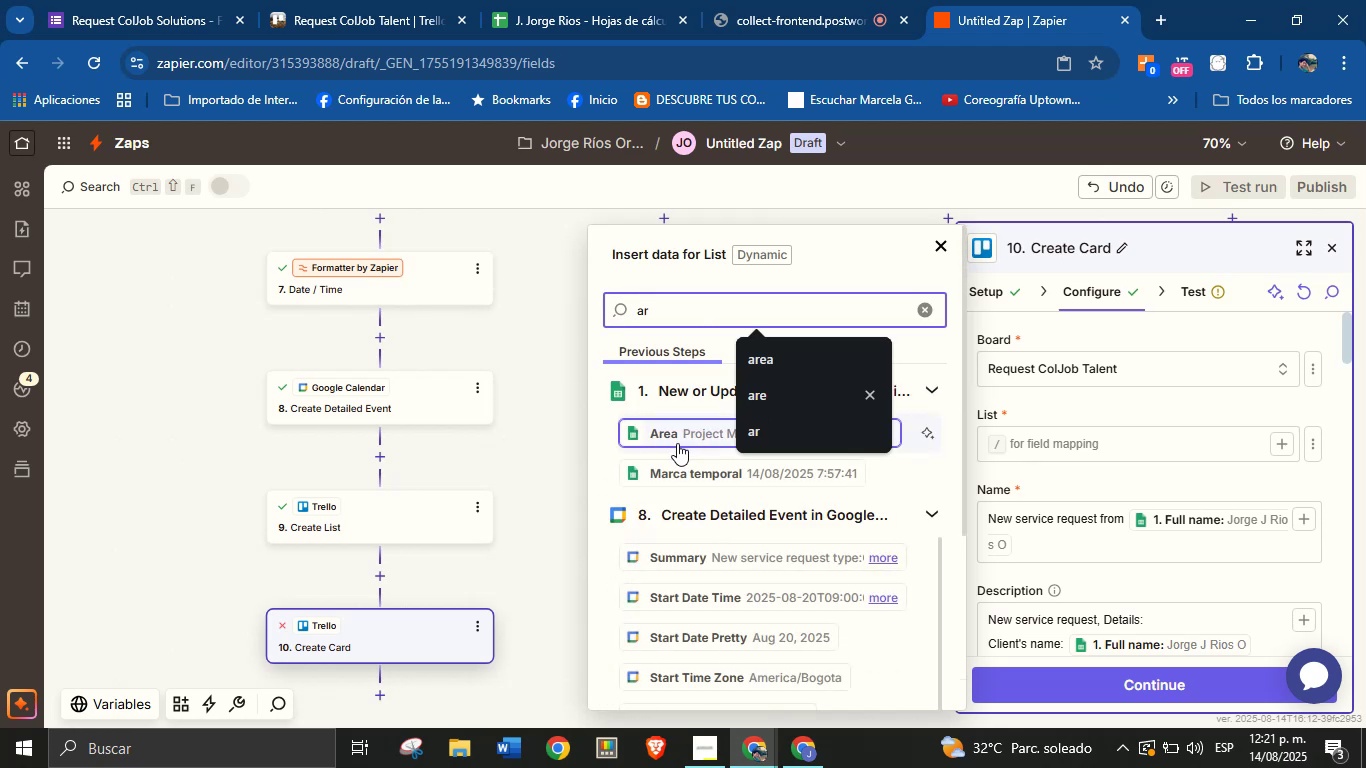 
left_click([687, 429])
 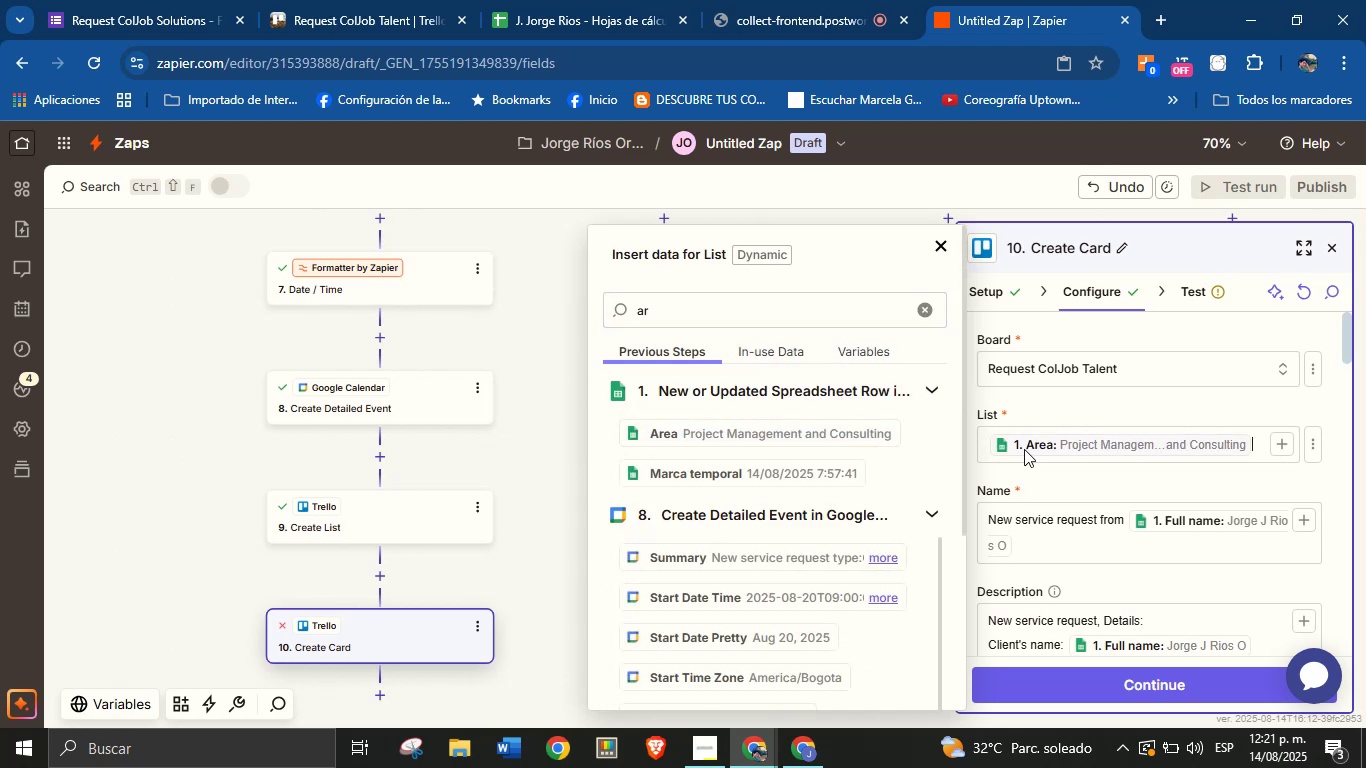 
left_click([1048, 485])
 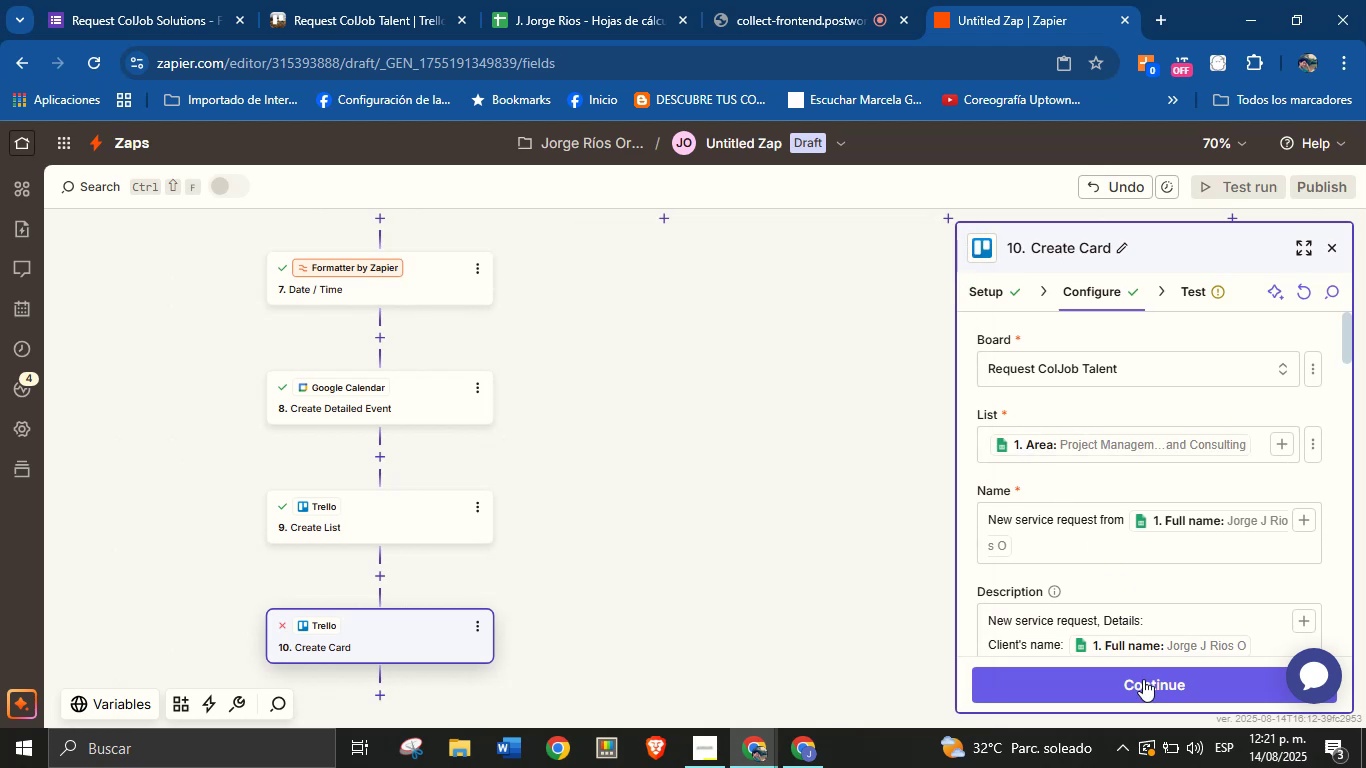 
left_click([1145, 683])
 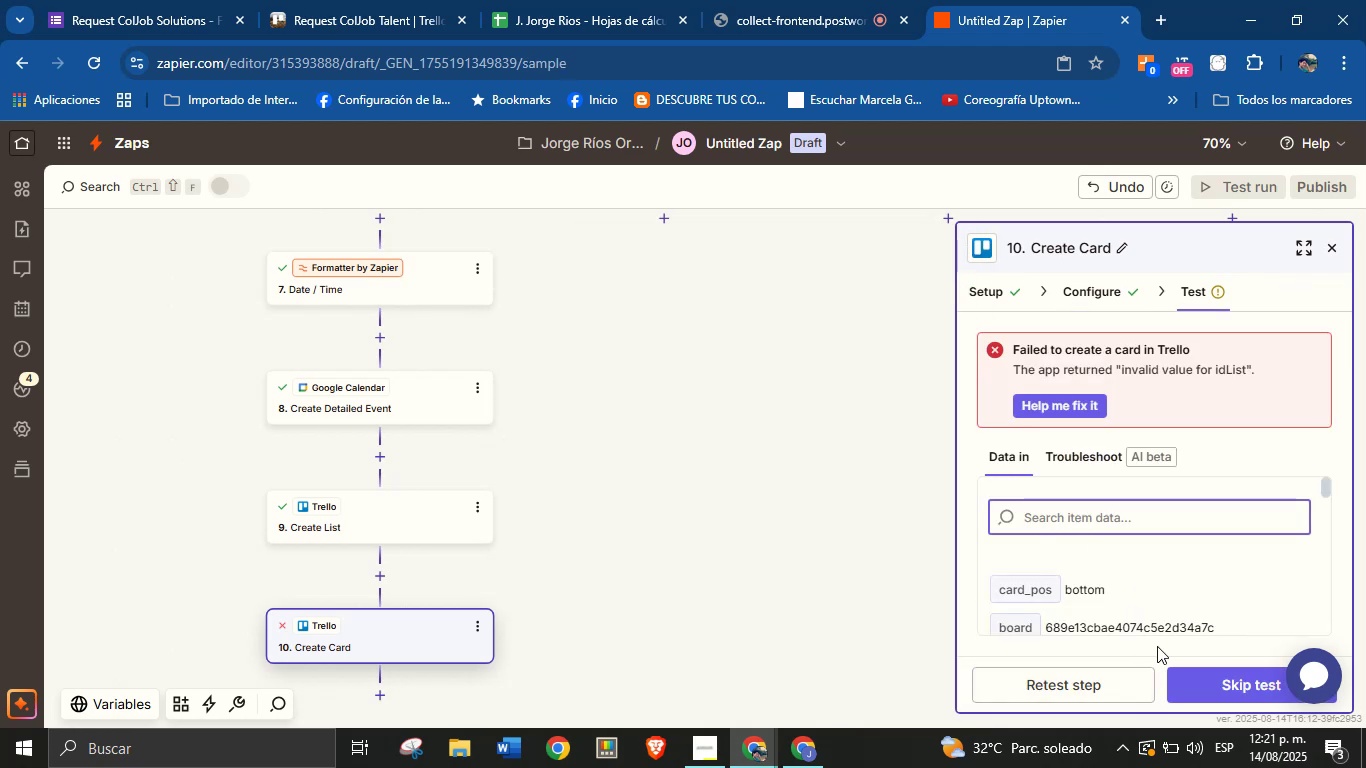 
left_click([1104, 686])
 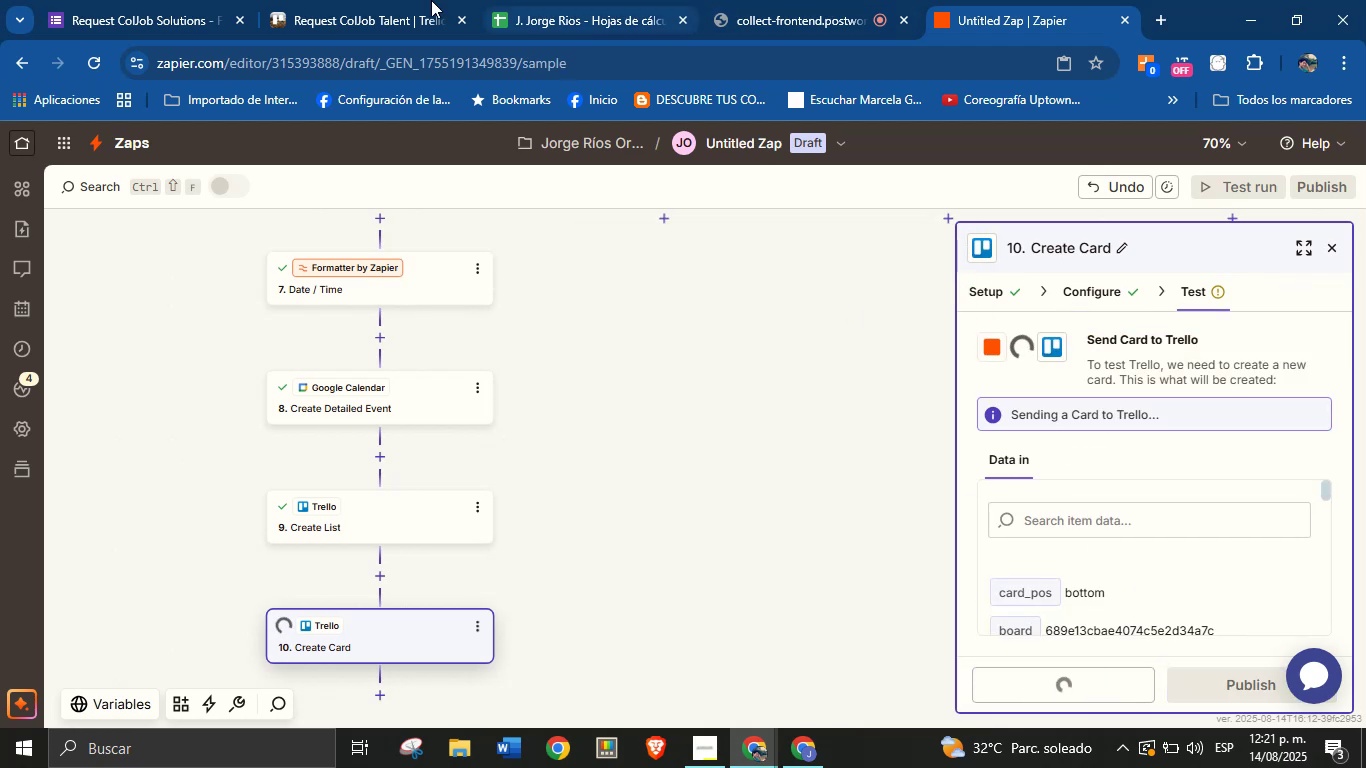 
left_click([349, 0])
 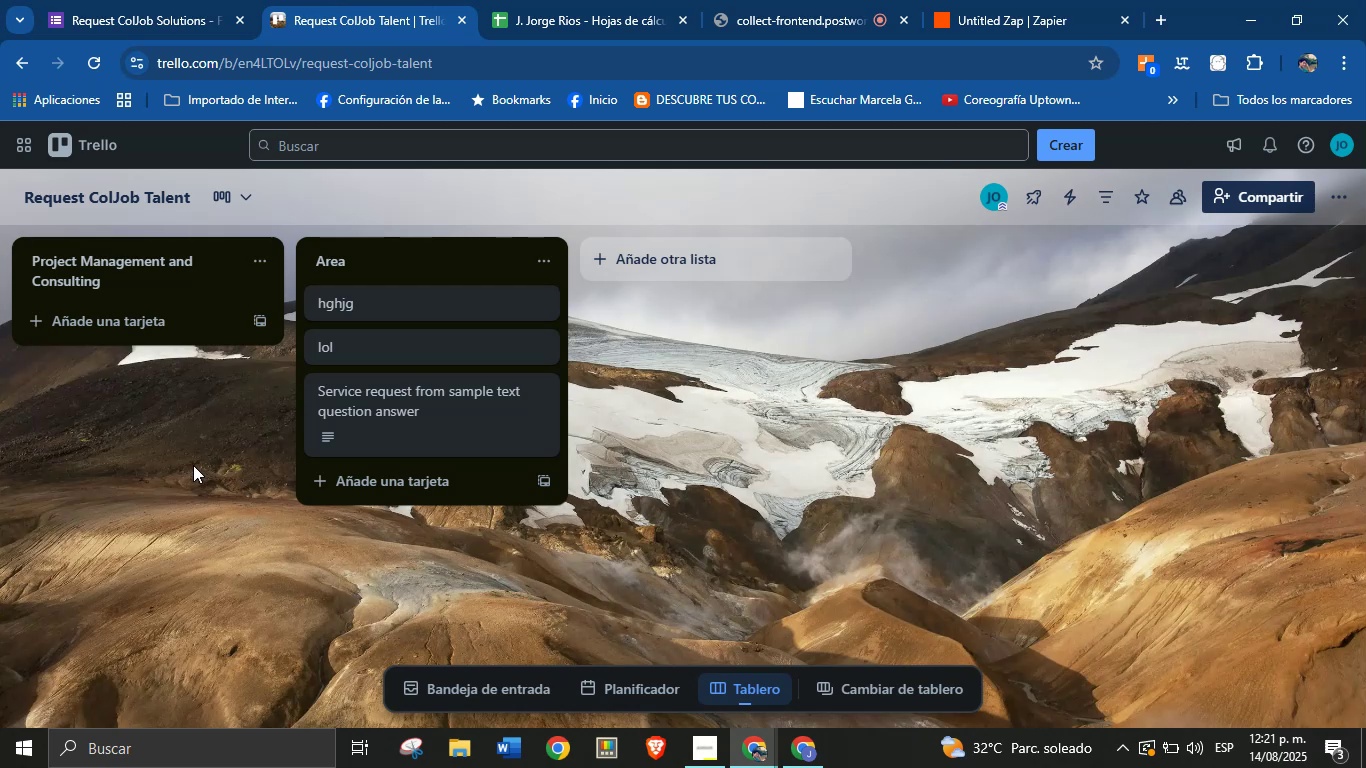 
wait(6.43)
 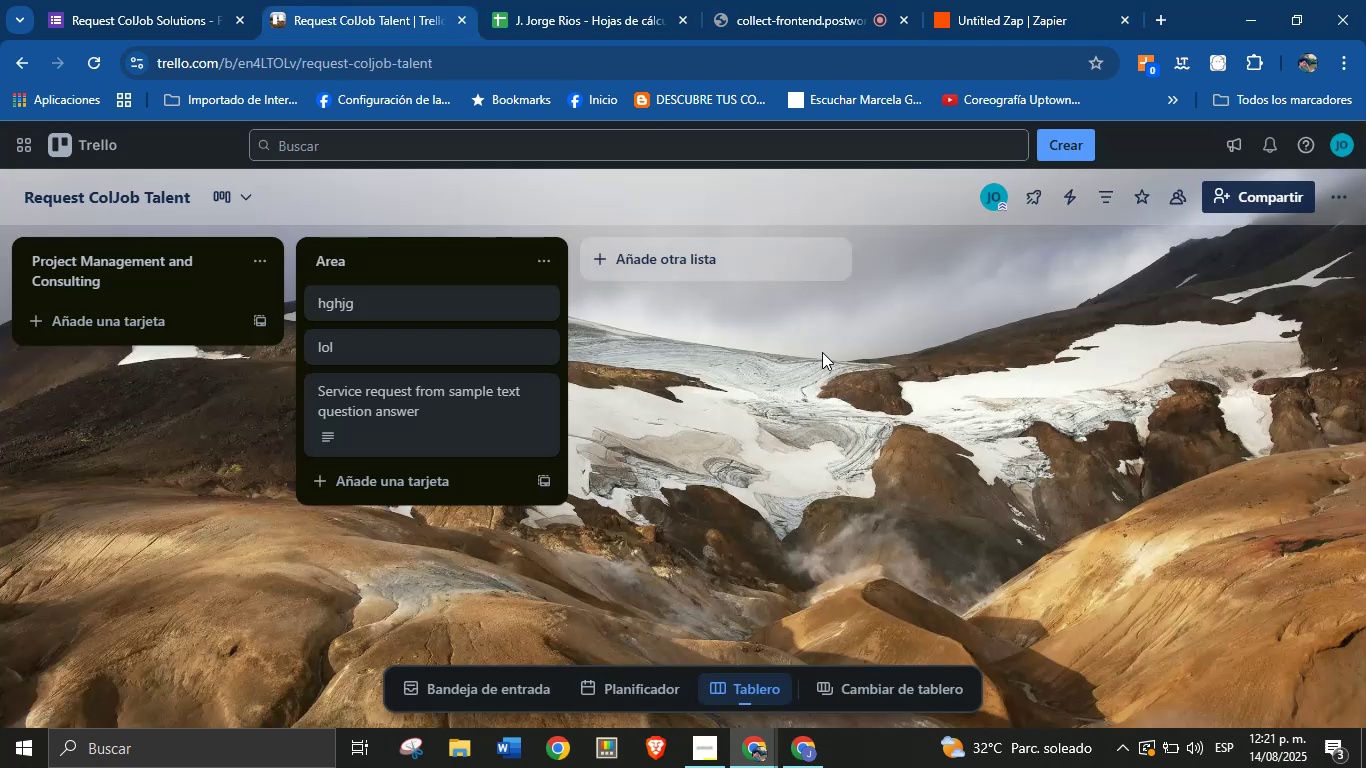 
left_click([972, 0])
 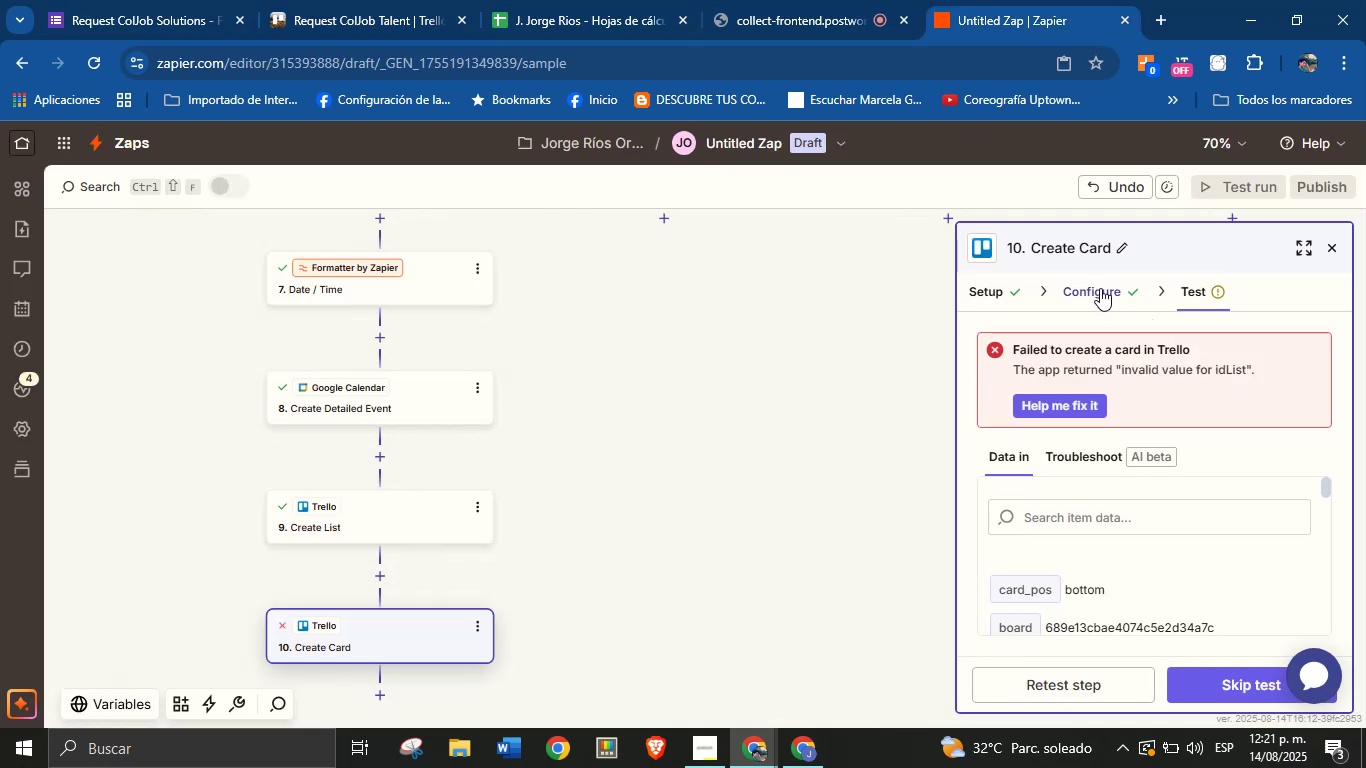 
left_click([1093, 289])
 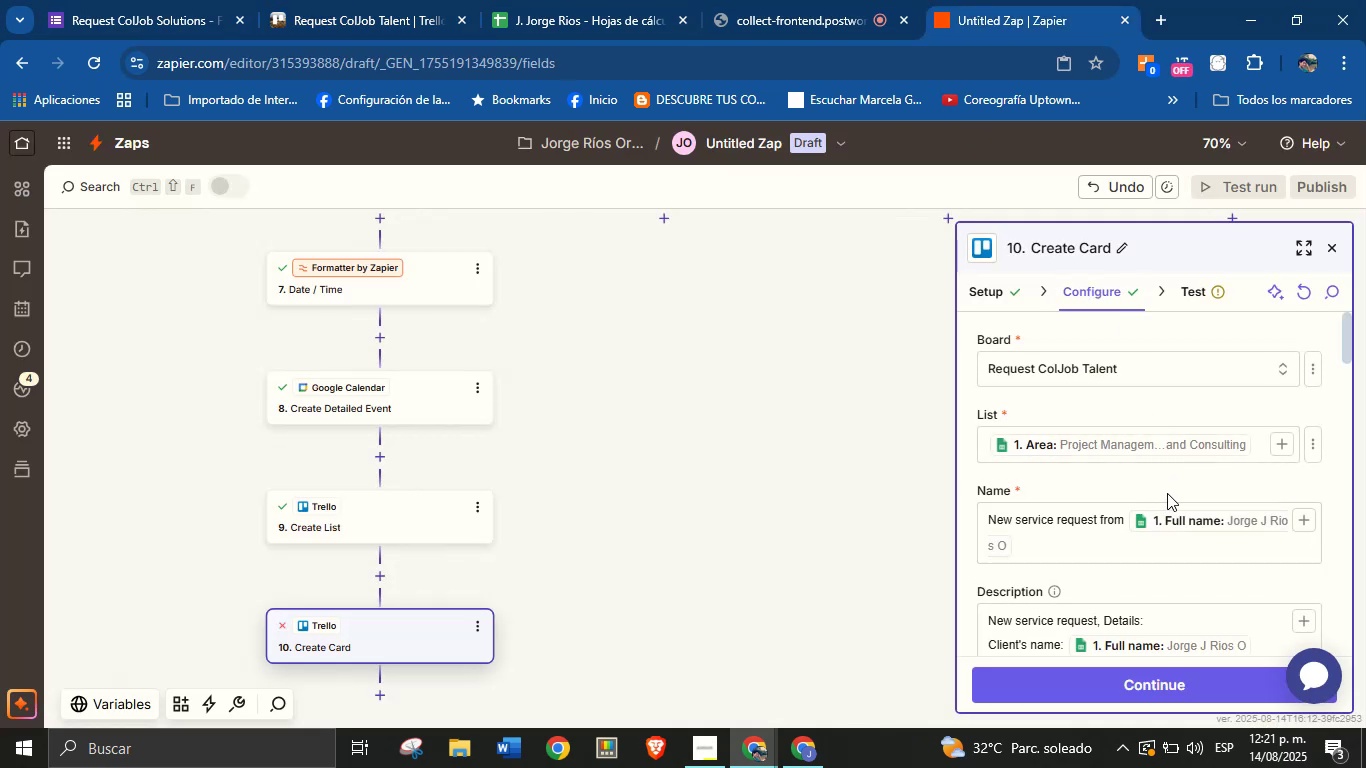 
left_click([1165, 486])
 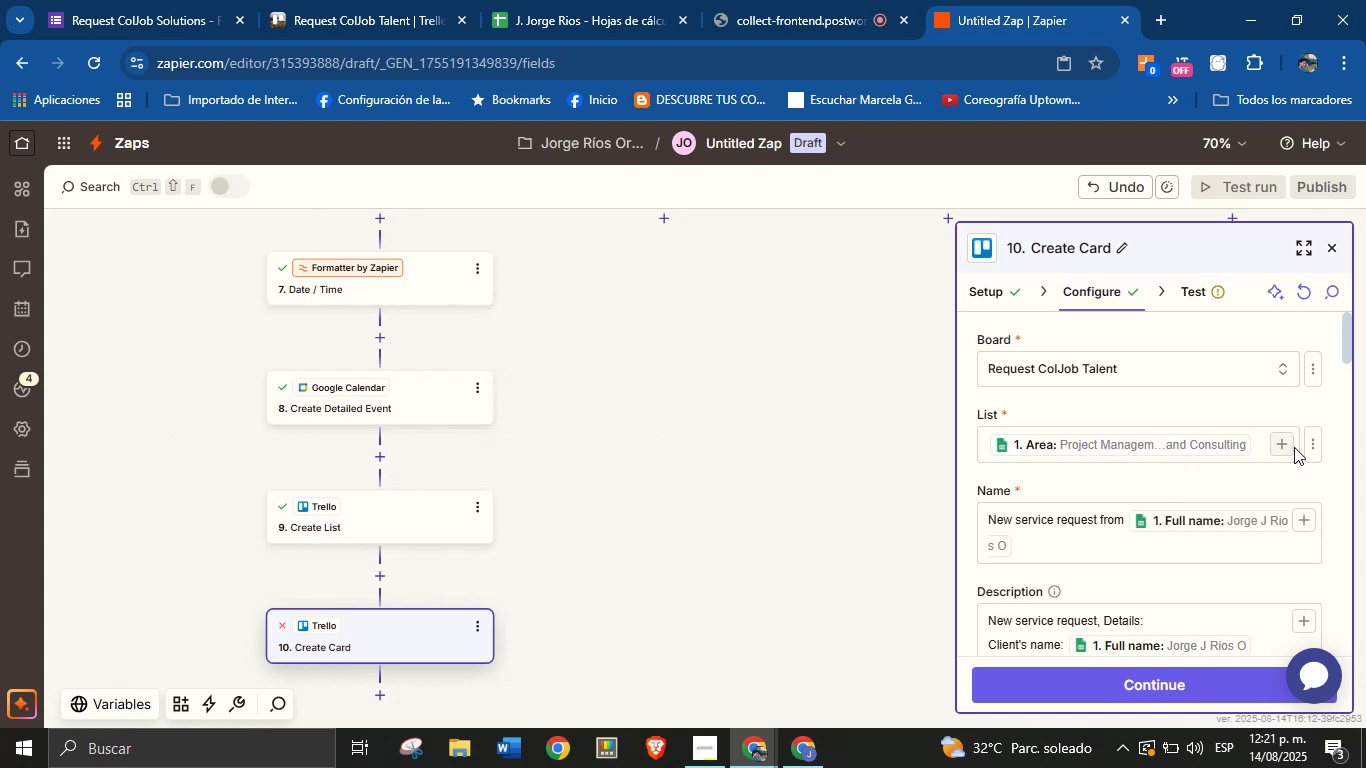 
left_click([1308, 447])
 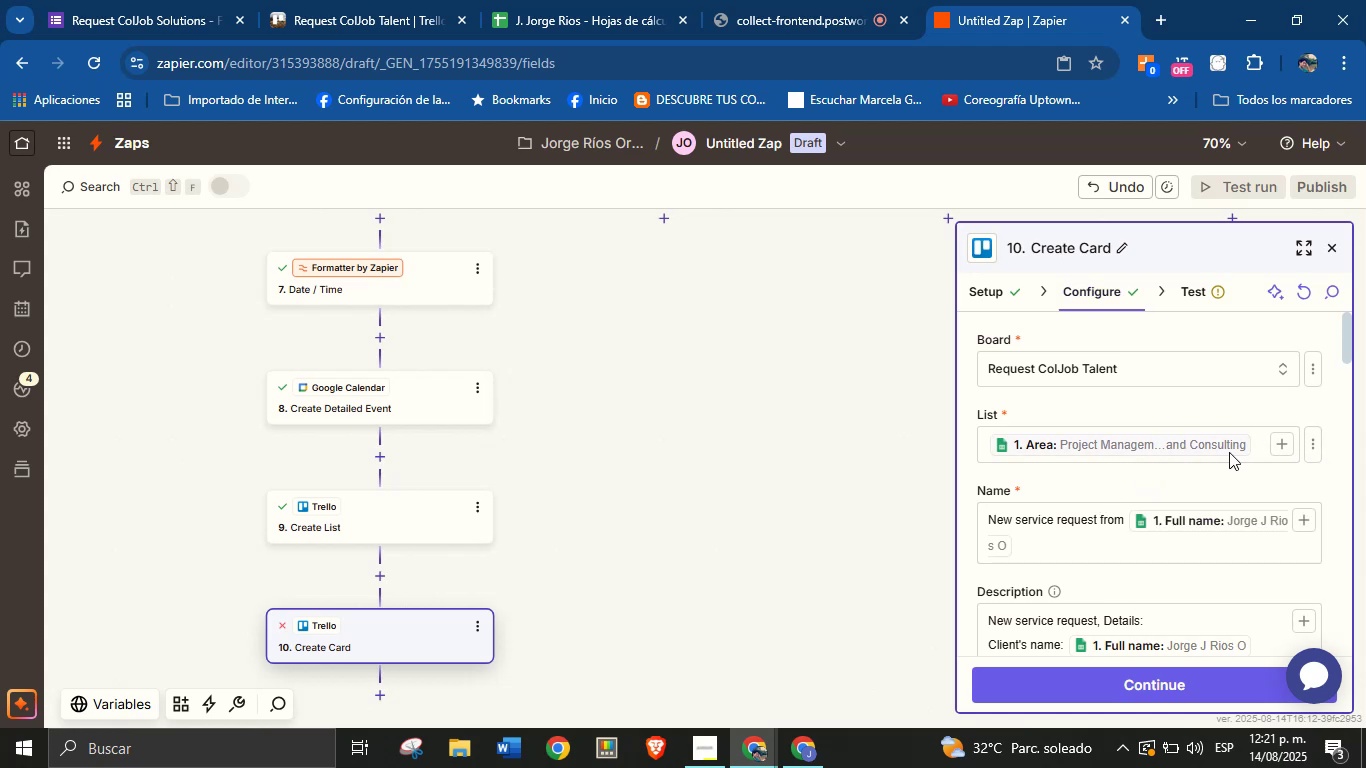 
left_click([1196, 486])
 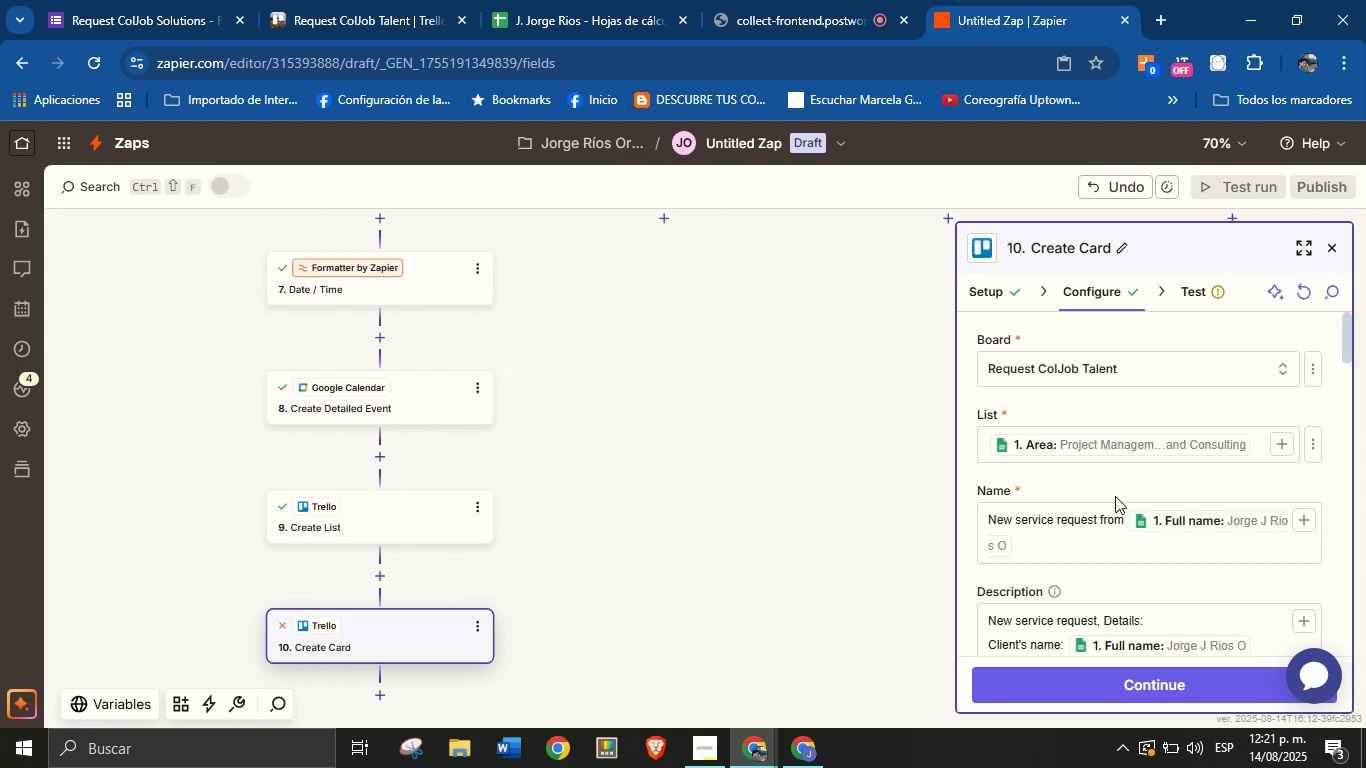 
wait(10.87)
 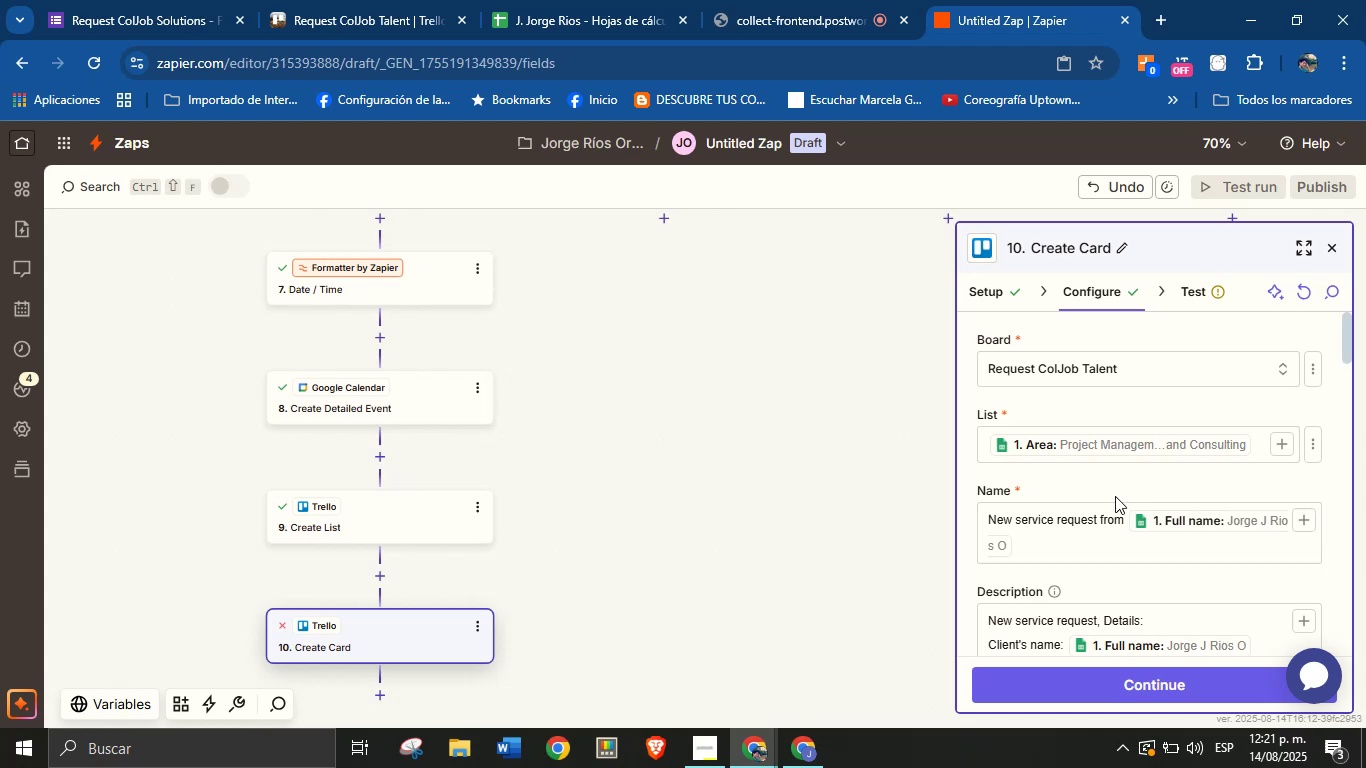 
left_click([384, 0])
 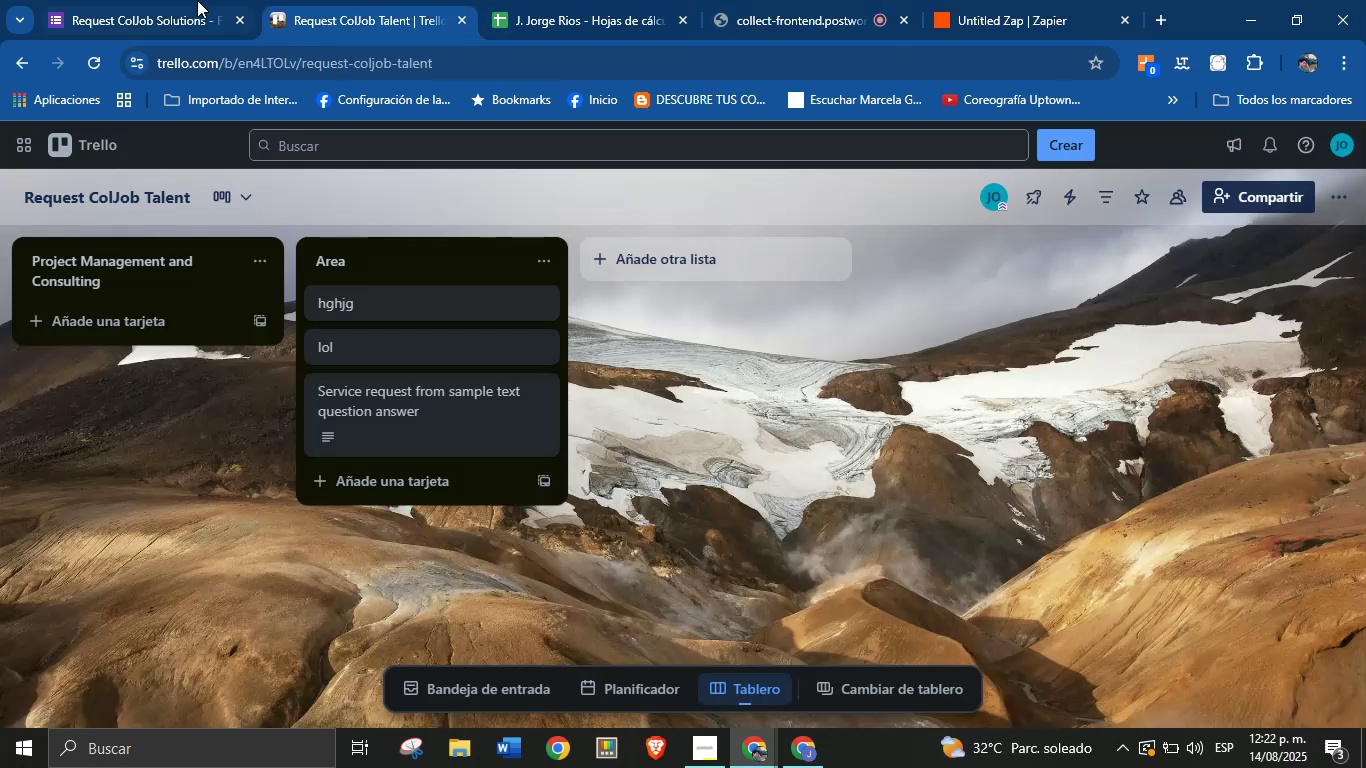 
left_click([175, 0])
 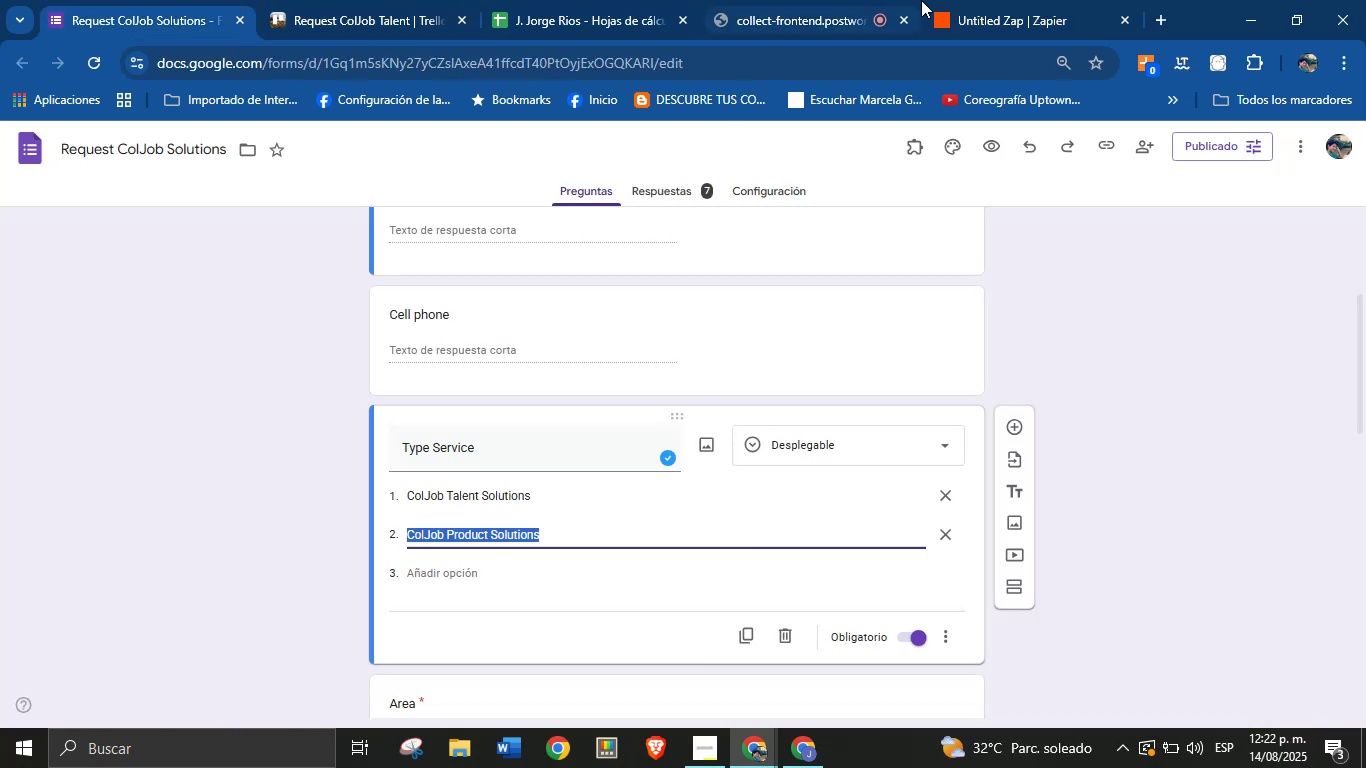 
left_click([1063, 0])
 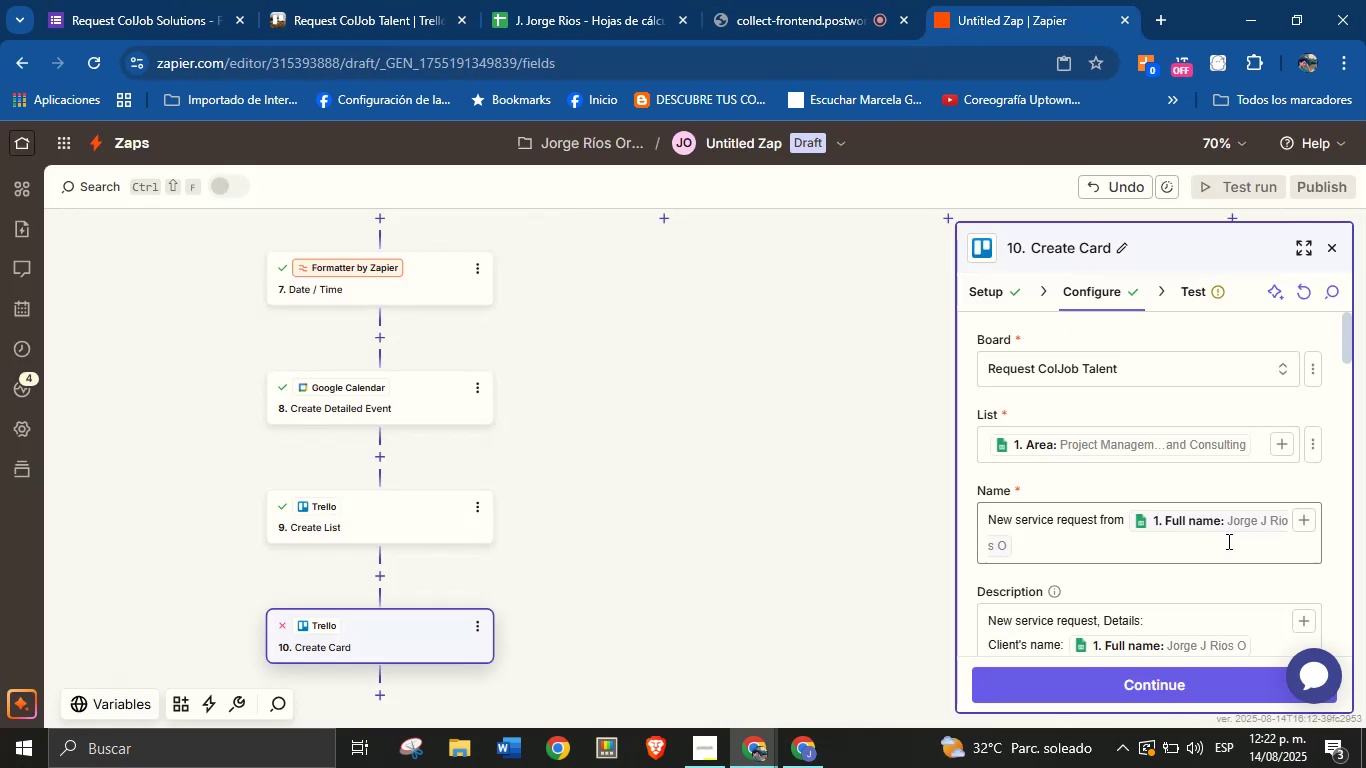 
scroll: coordinate [1166, 578], scroll_direction: down, amount: 9.0
 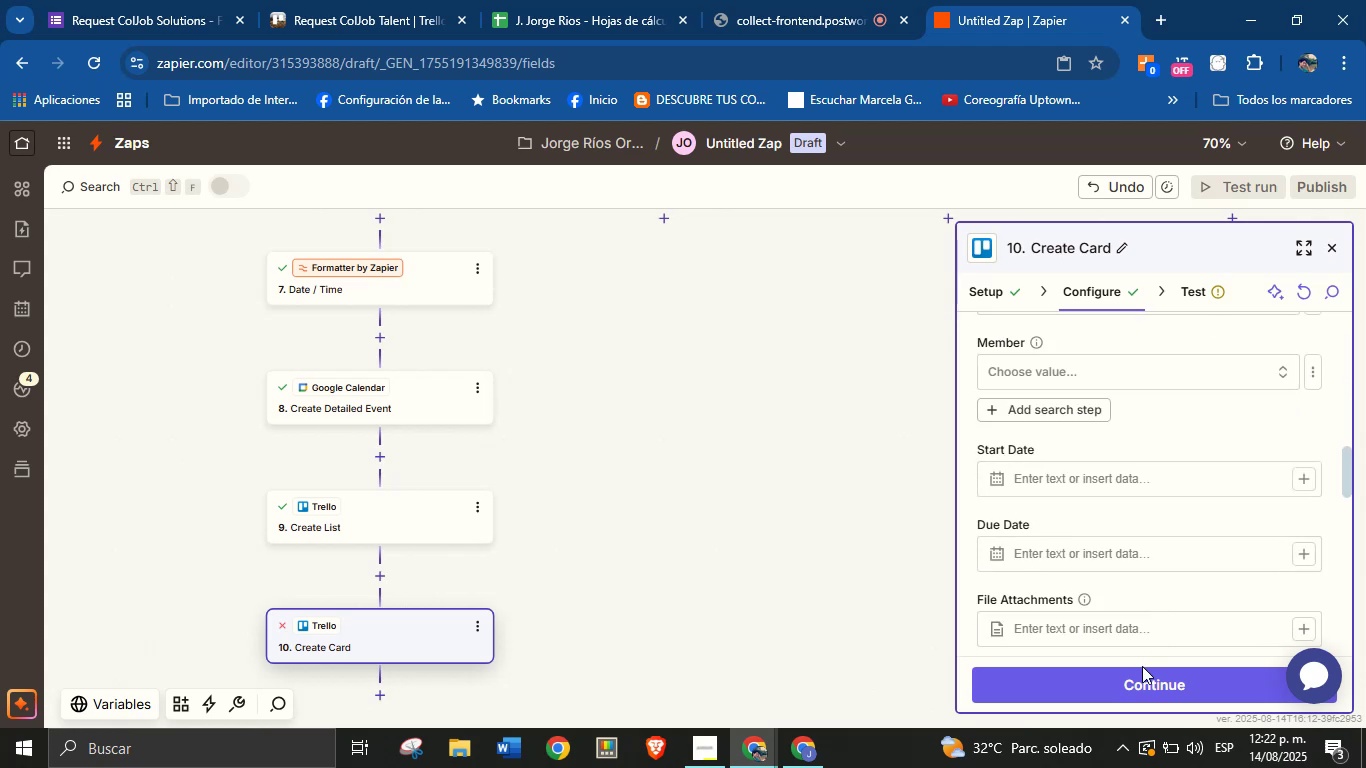 
left_click([1133, 686])
 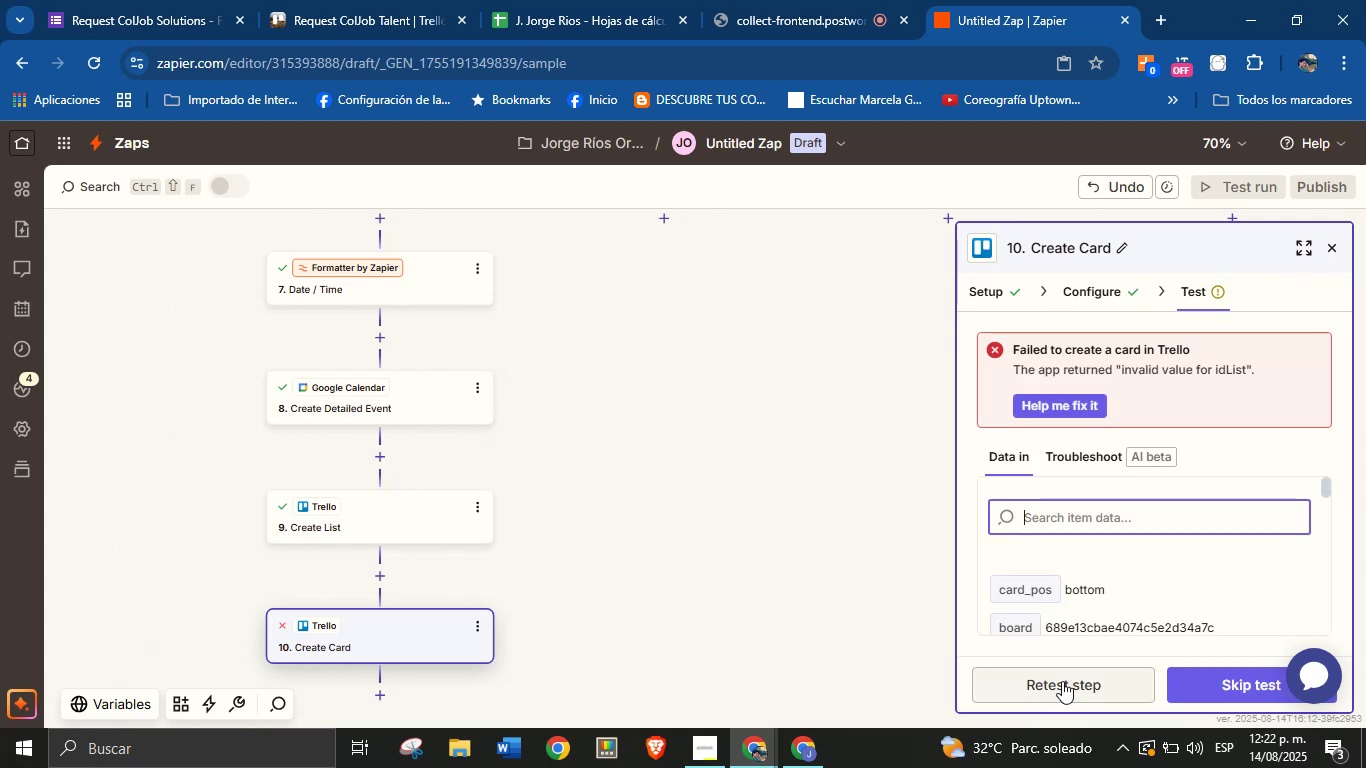 
scroll: coordinate [1086, 588], scroll_direction: down, amount: 4.0
 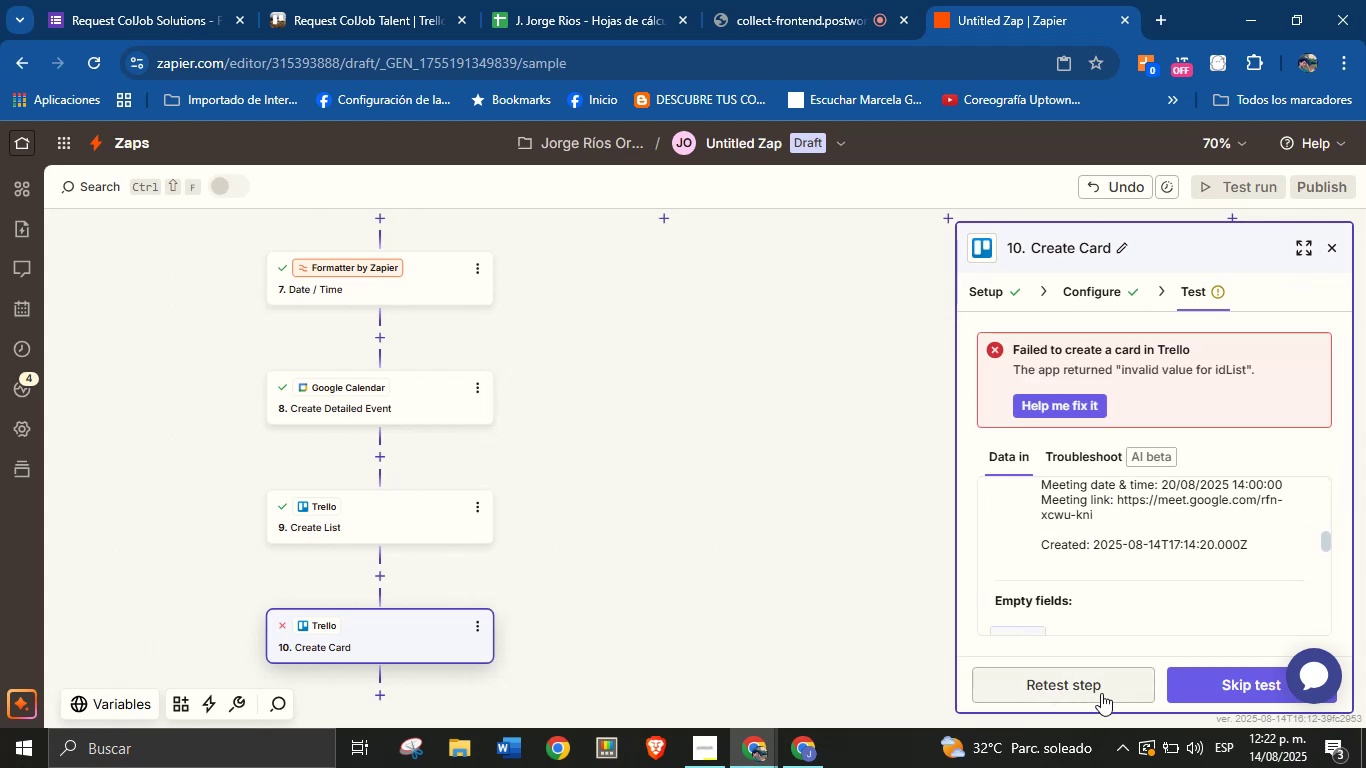 
left_click([1101, 693])
 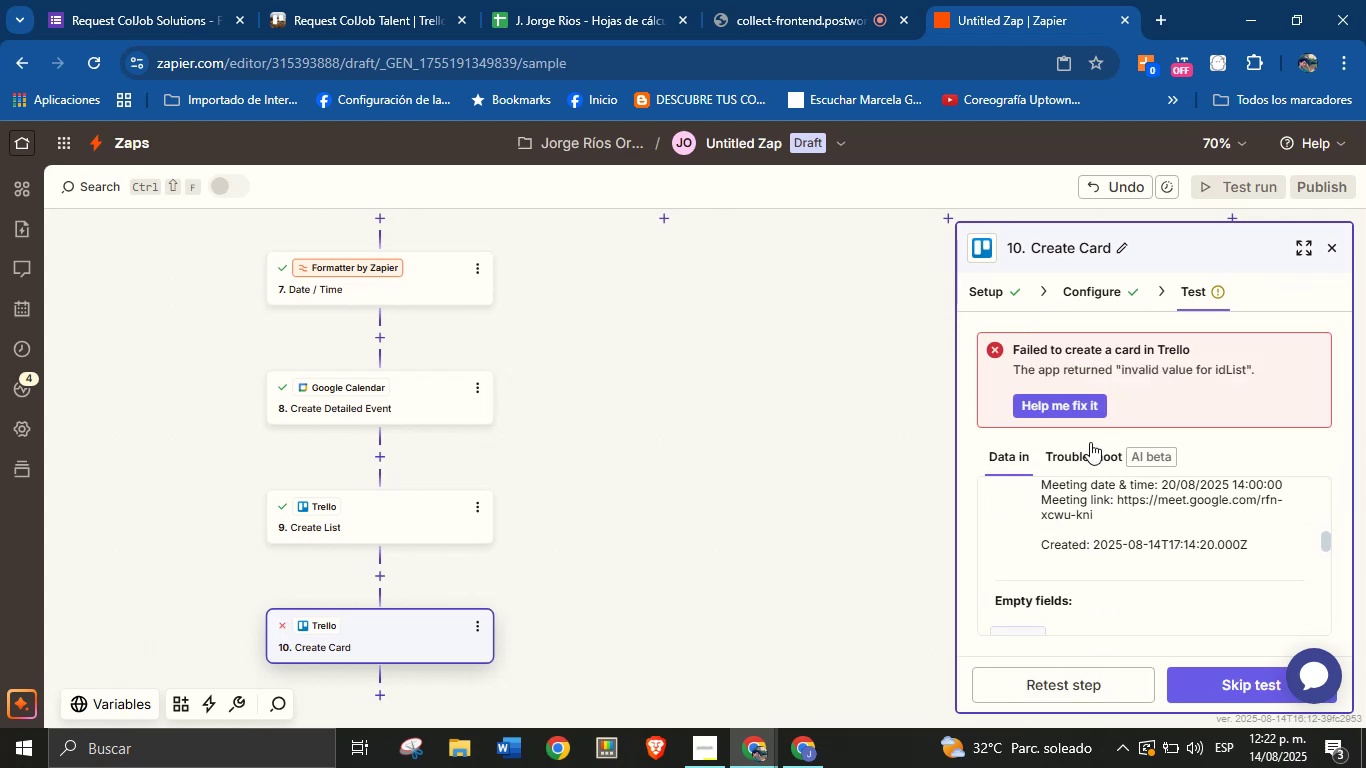 
left_click([1087, 412])
 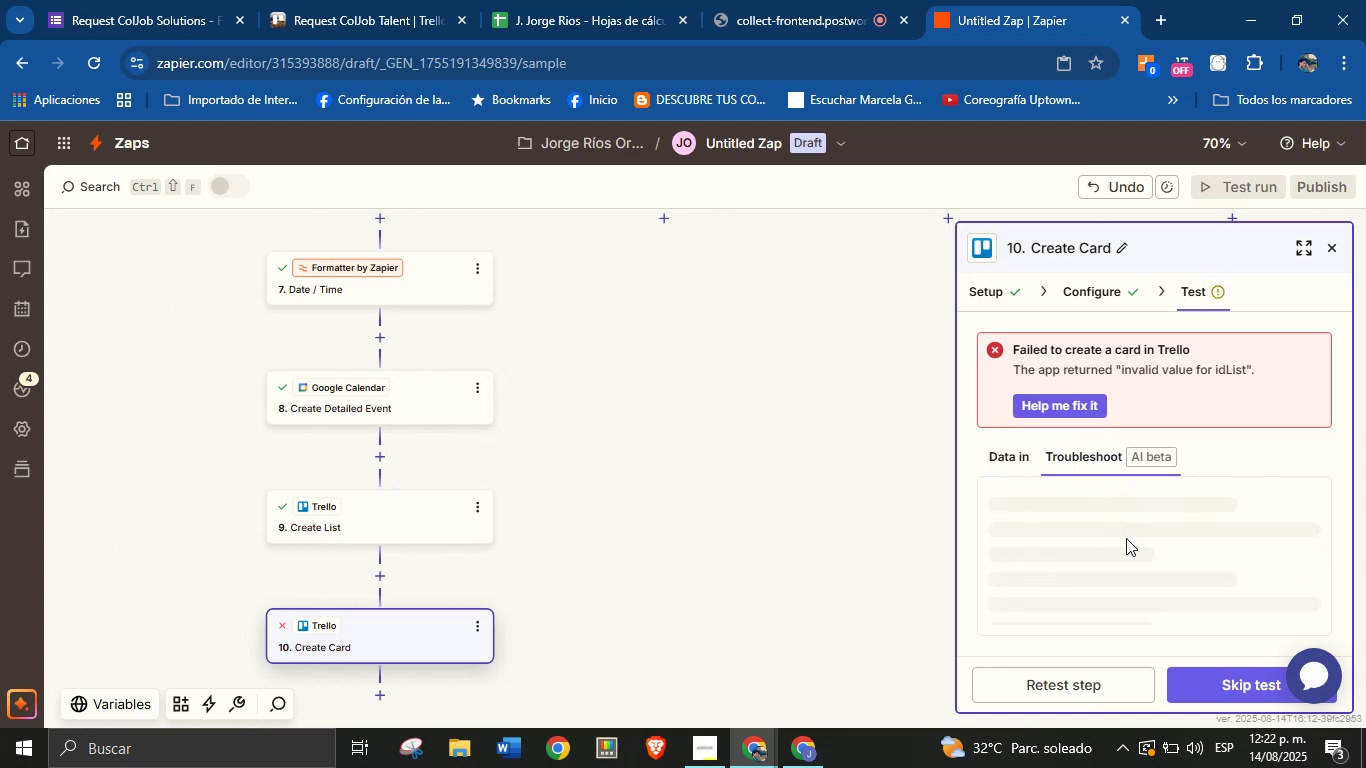 
wait(11.42)
 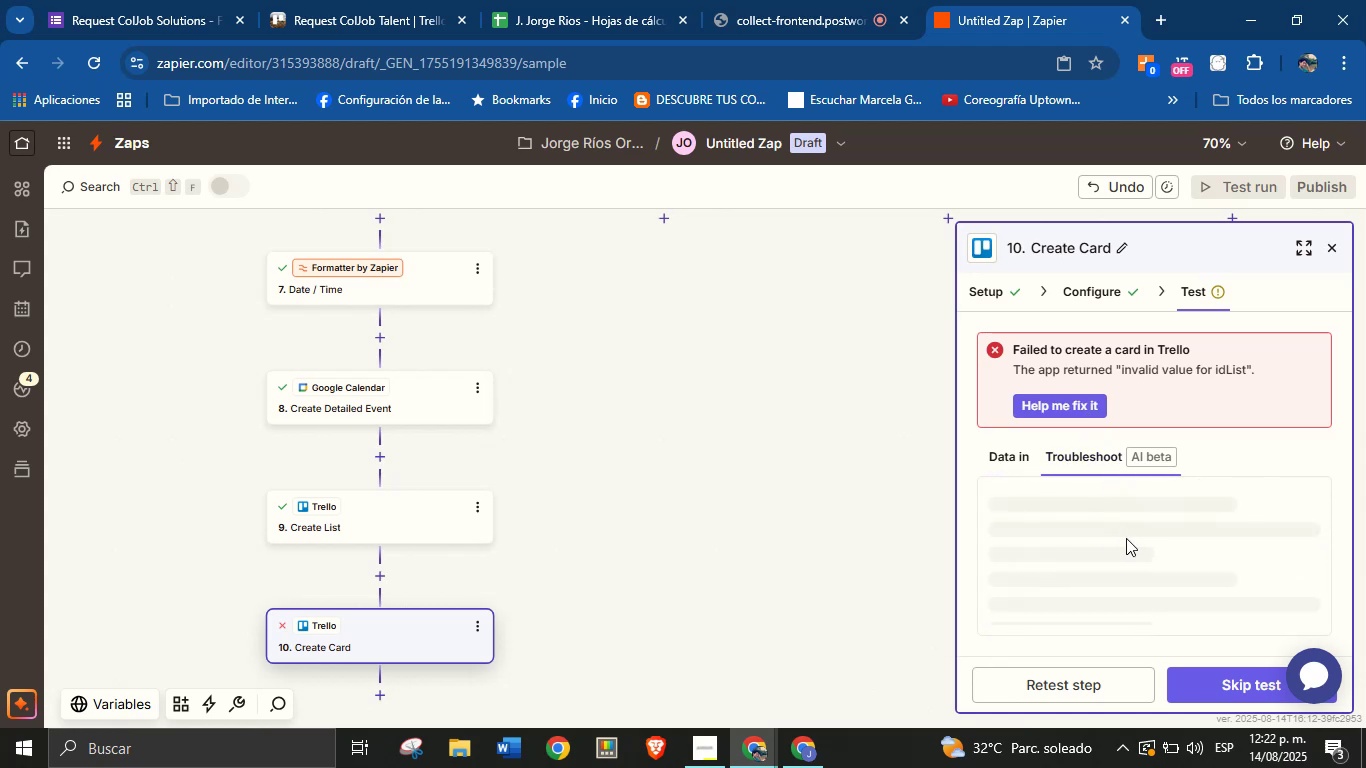 
left_click([1315, 485])
 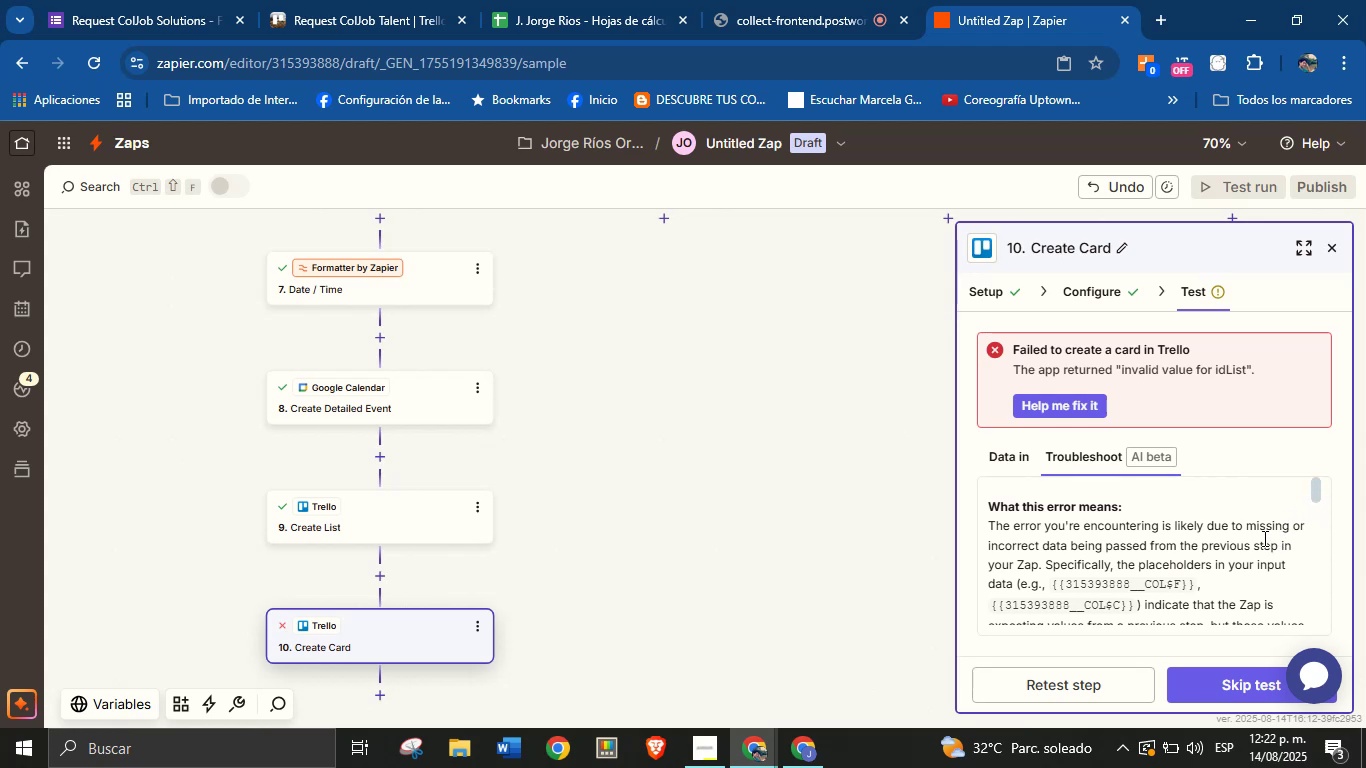 
scroll: coordinate [1263, 538], scroll_direction: up, amount: 1.0
 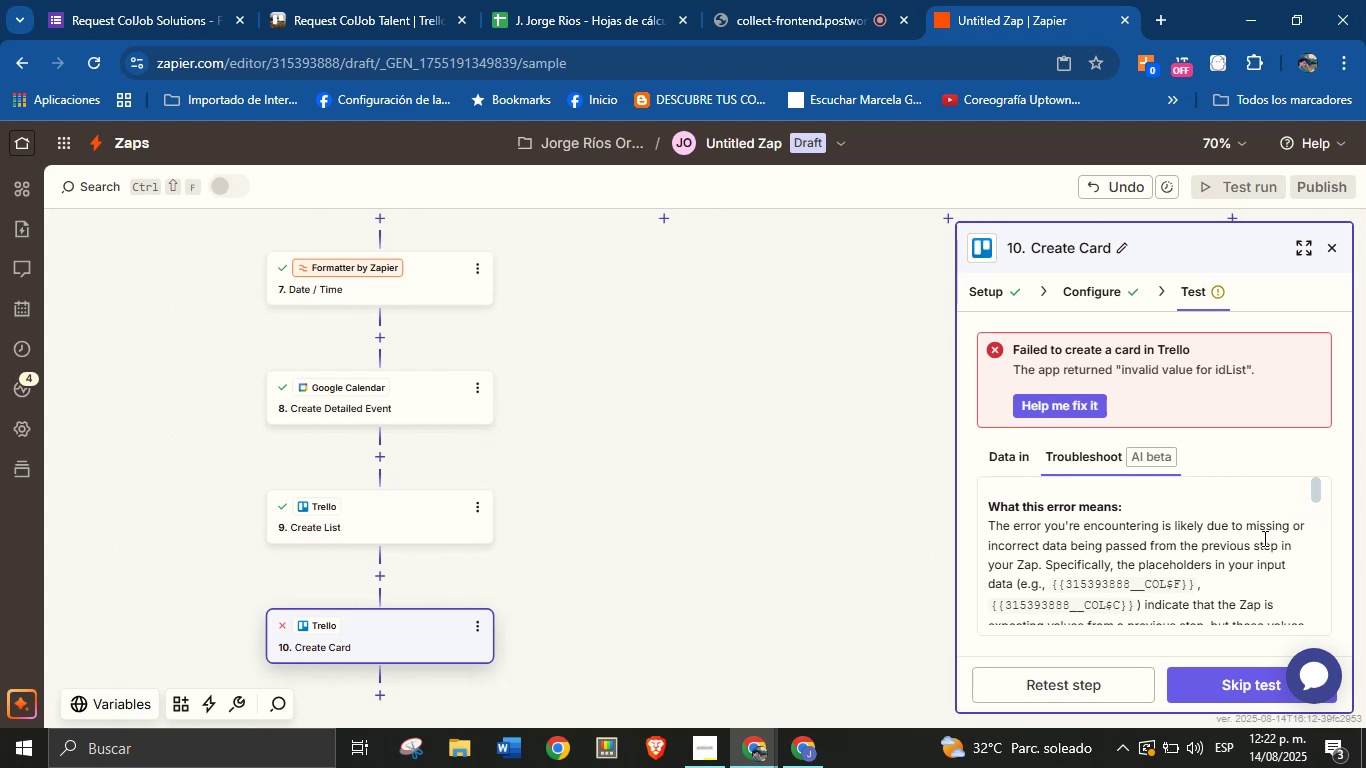 
scroll: coordinate [1174, 537], scroll_direction: down, amount: 2.0
 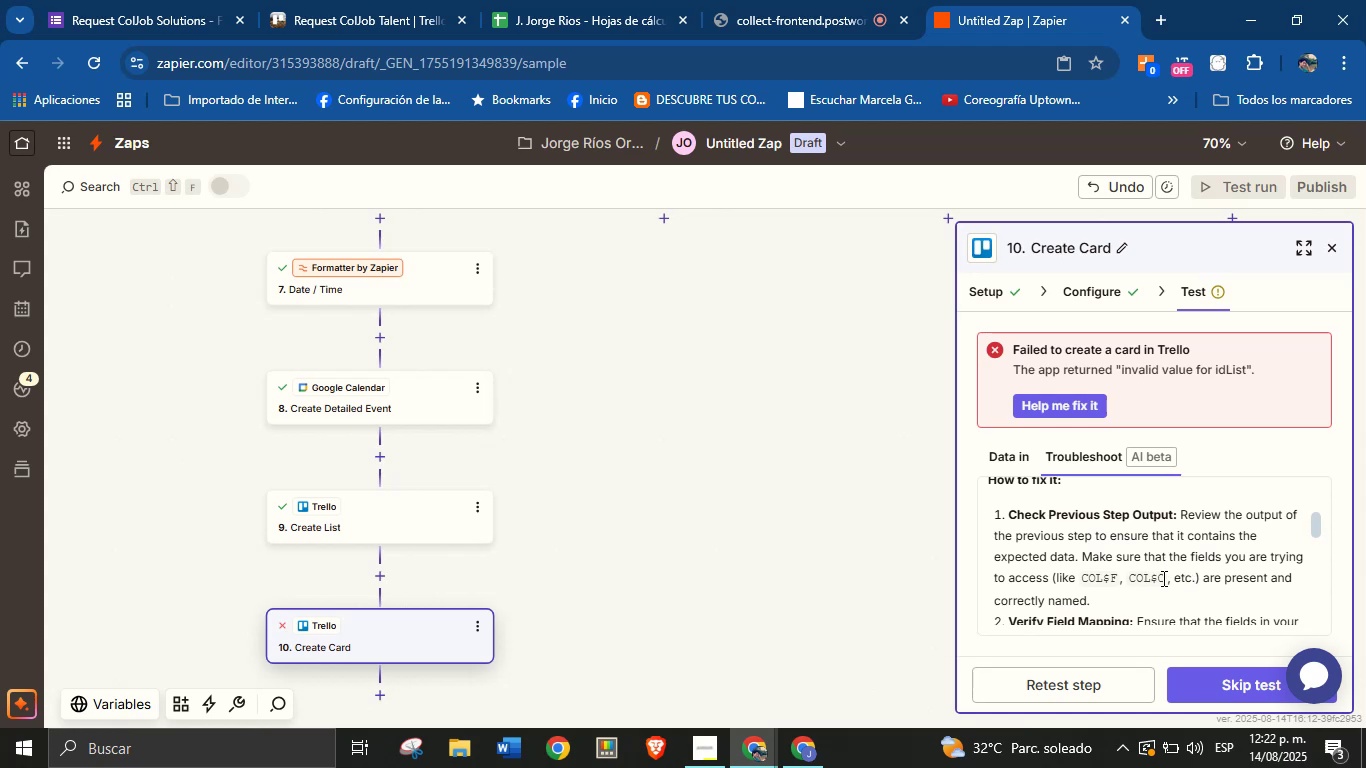 
wait(5.28)
 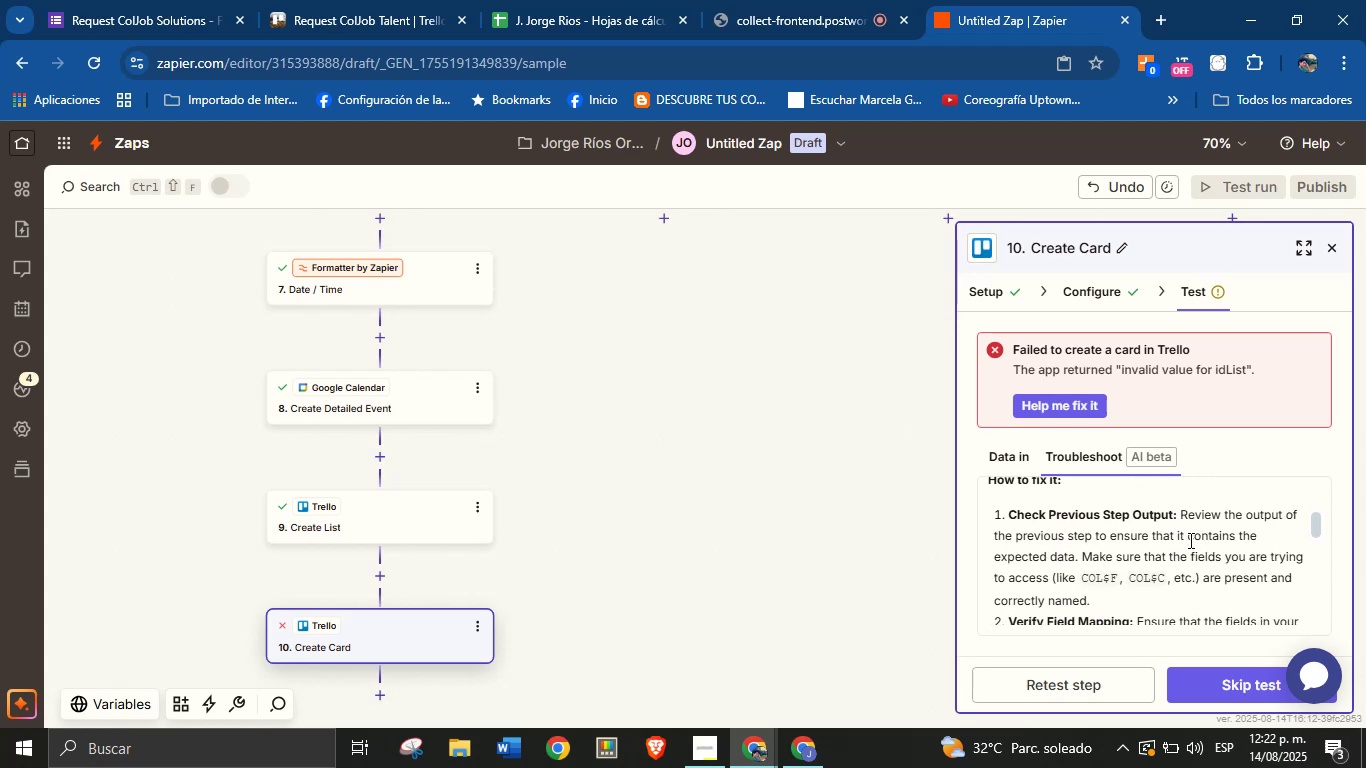 
scroll: coordinate [1175, 555], scroll_direction: down, amount: 1.0
 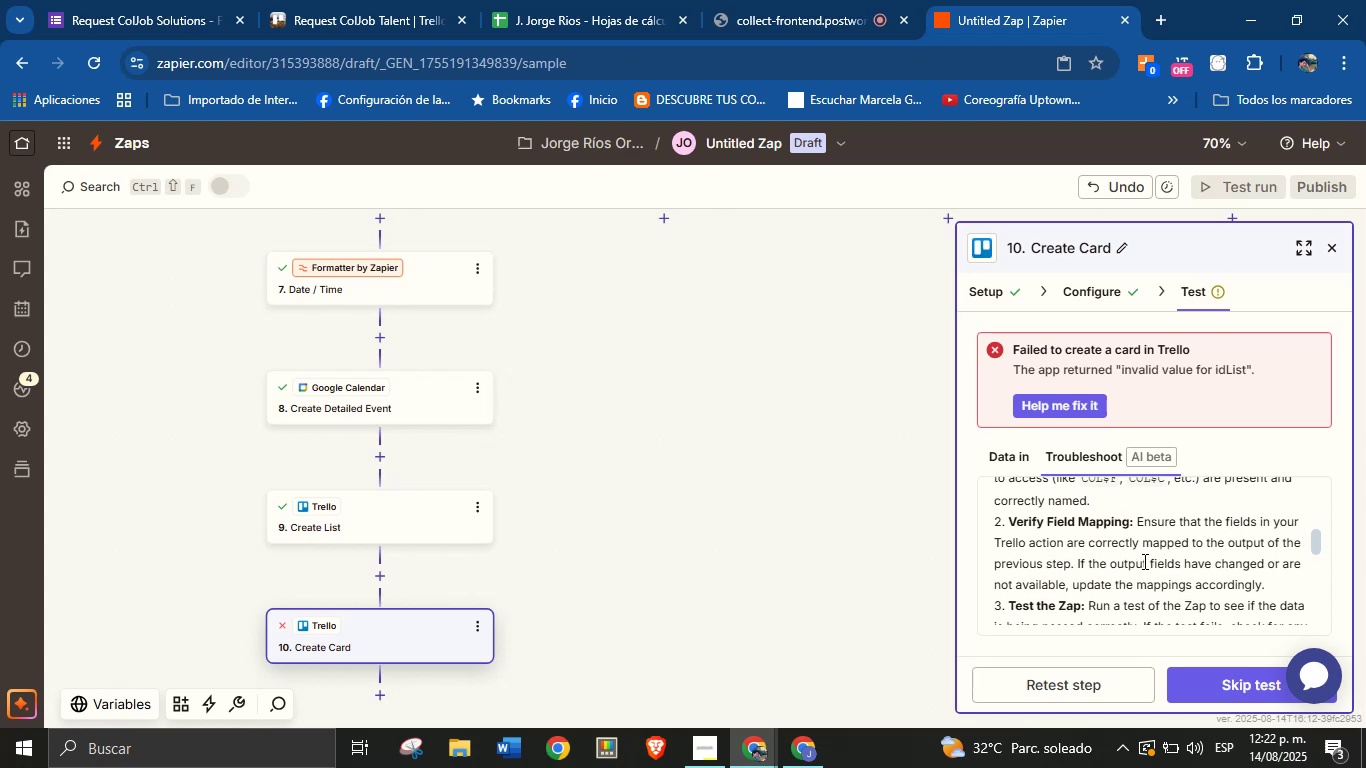 
scroll: coordinate [1104, 549], scroll_direction: up, amount: 1.0
 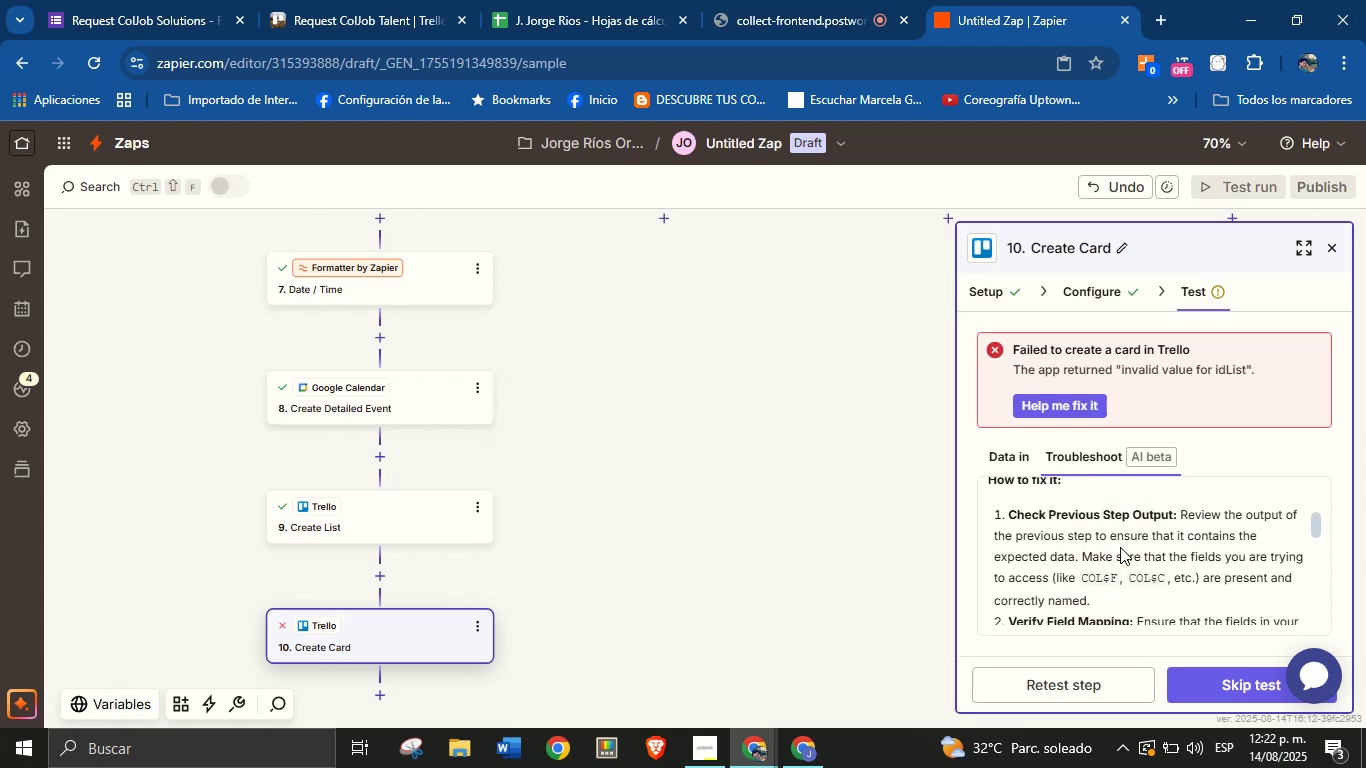 
scroll: coordinate [1126, 548], scroll_direction: down, amount: 4.0
 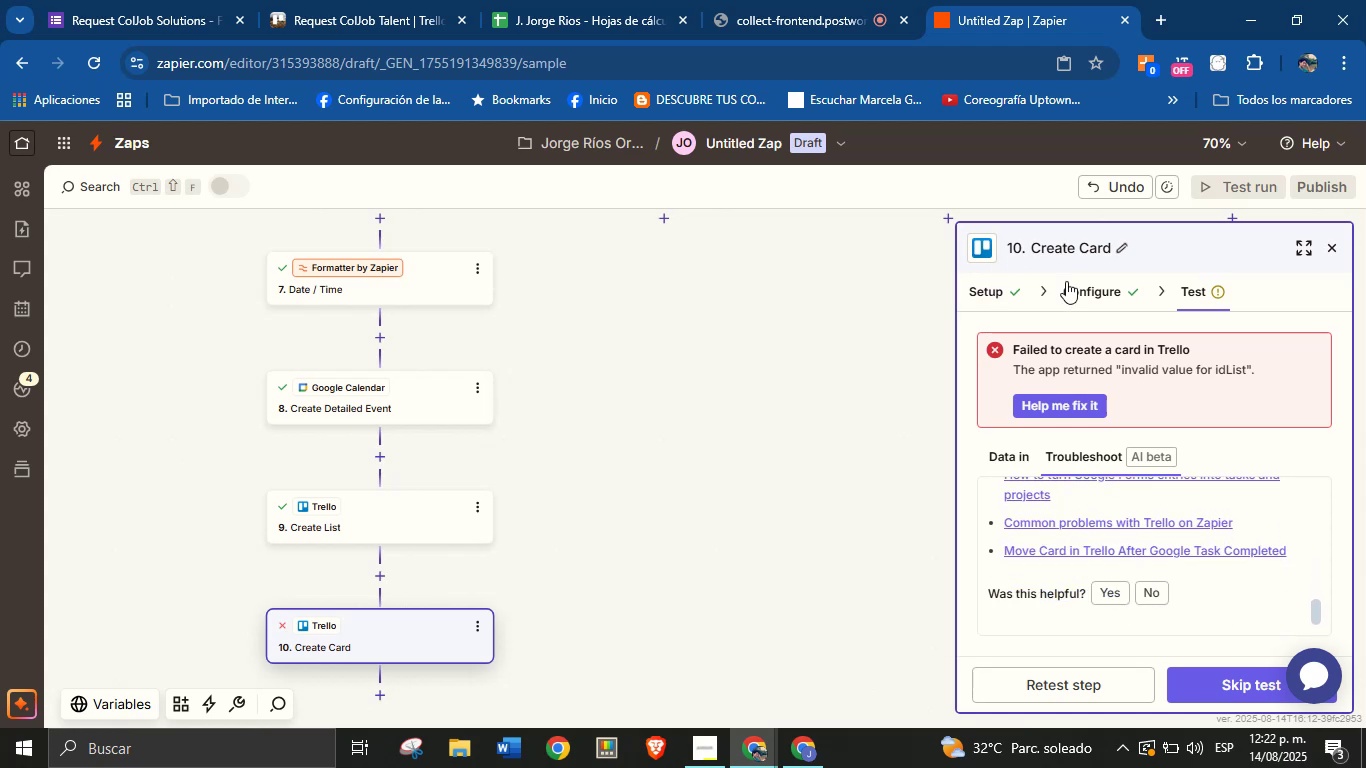 
left_click([1089, 298])
 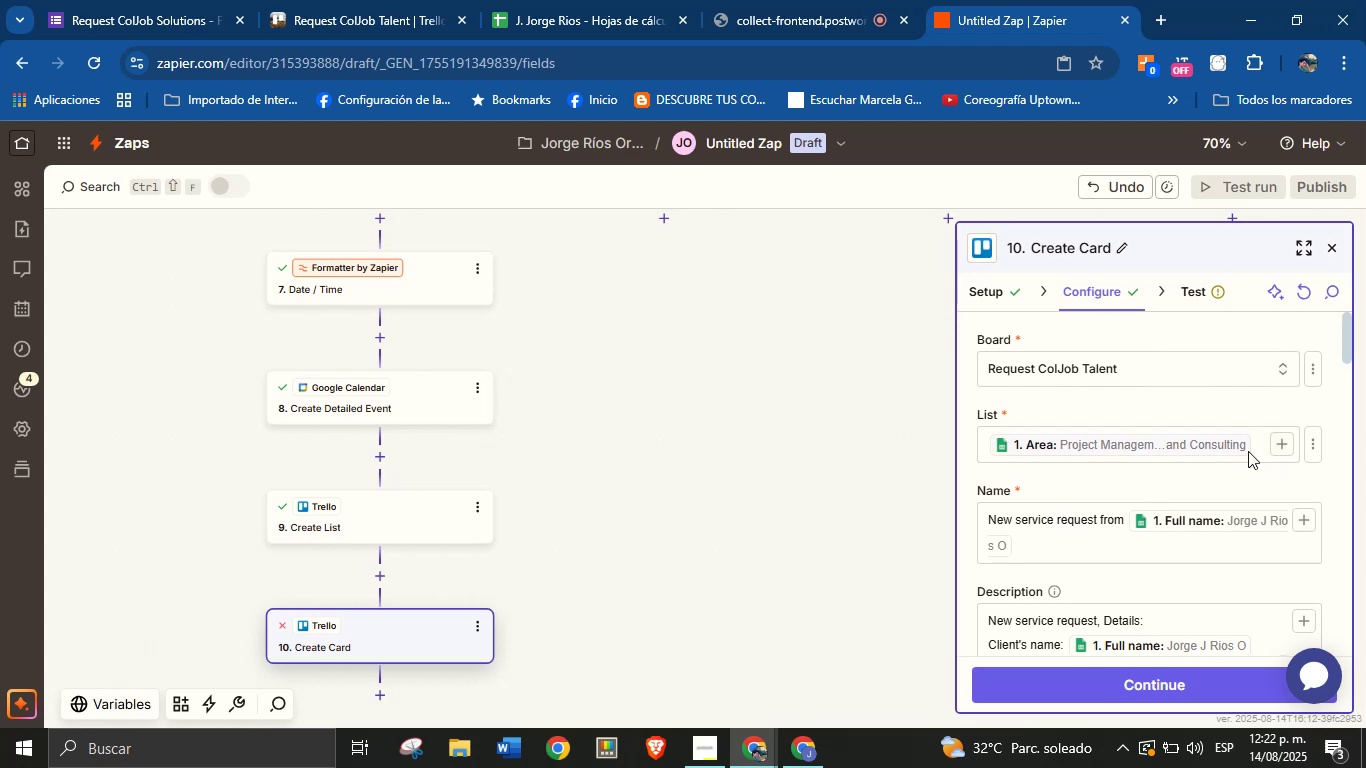 
wait(5.46)
 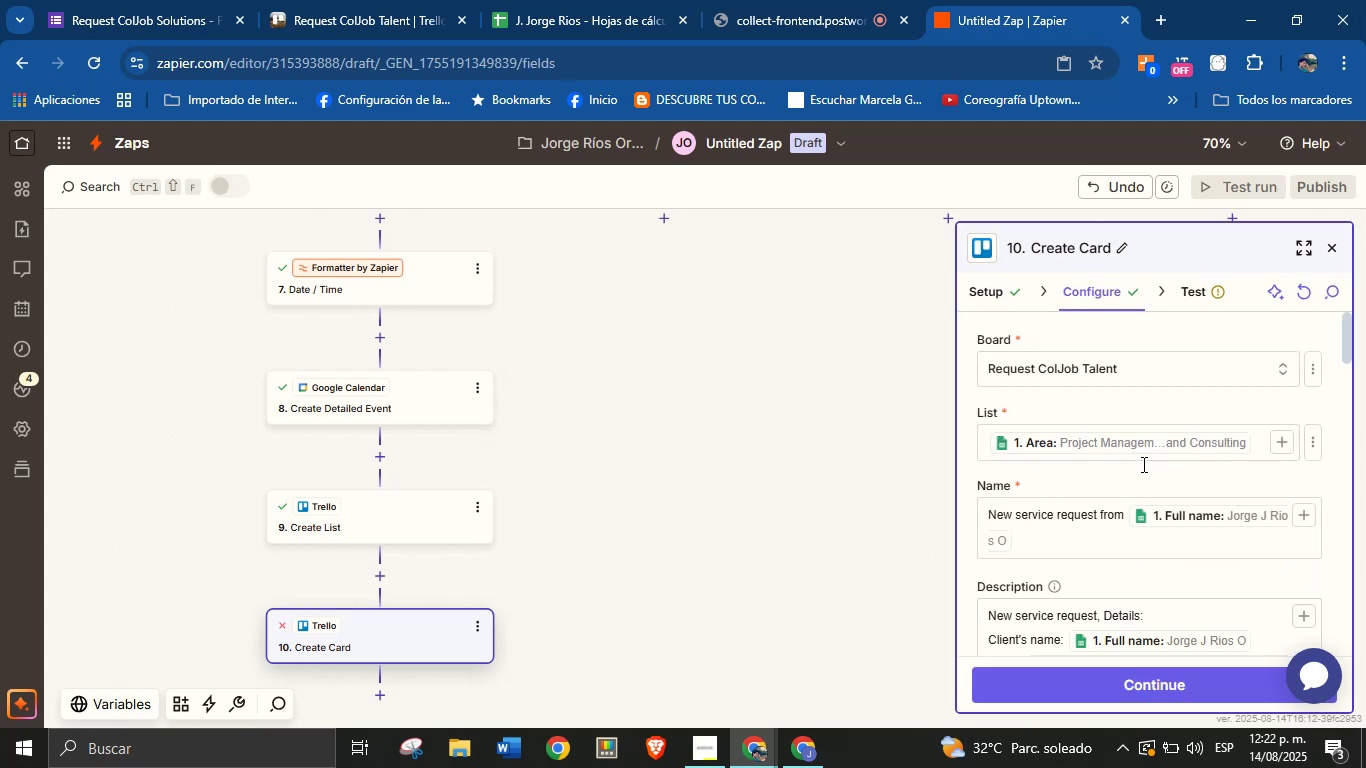 
left_click([1310, 443])
 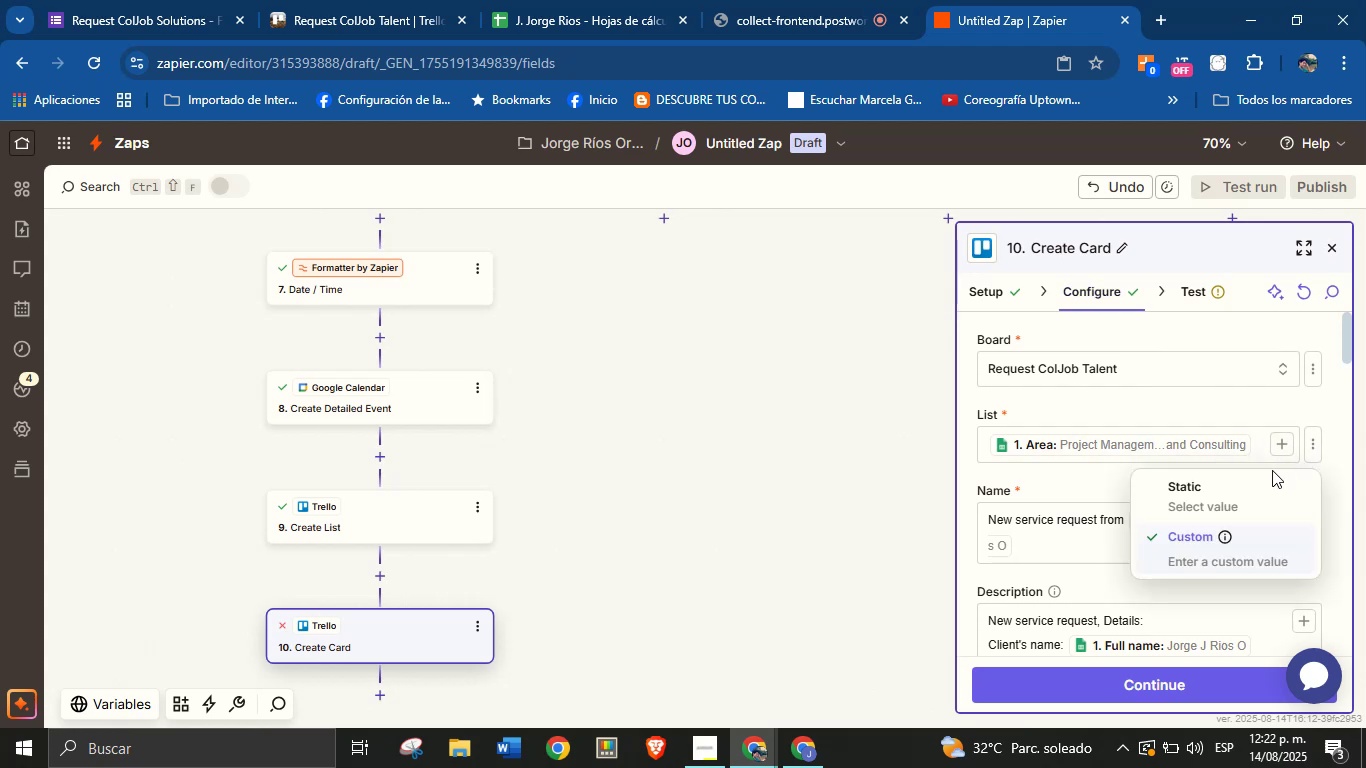 
left_click([1235, 492])
 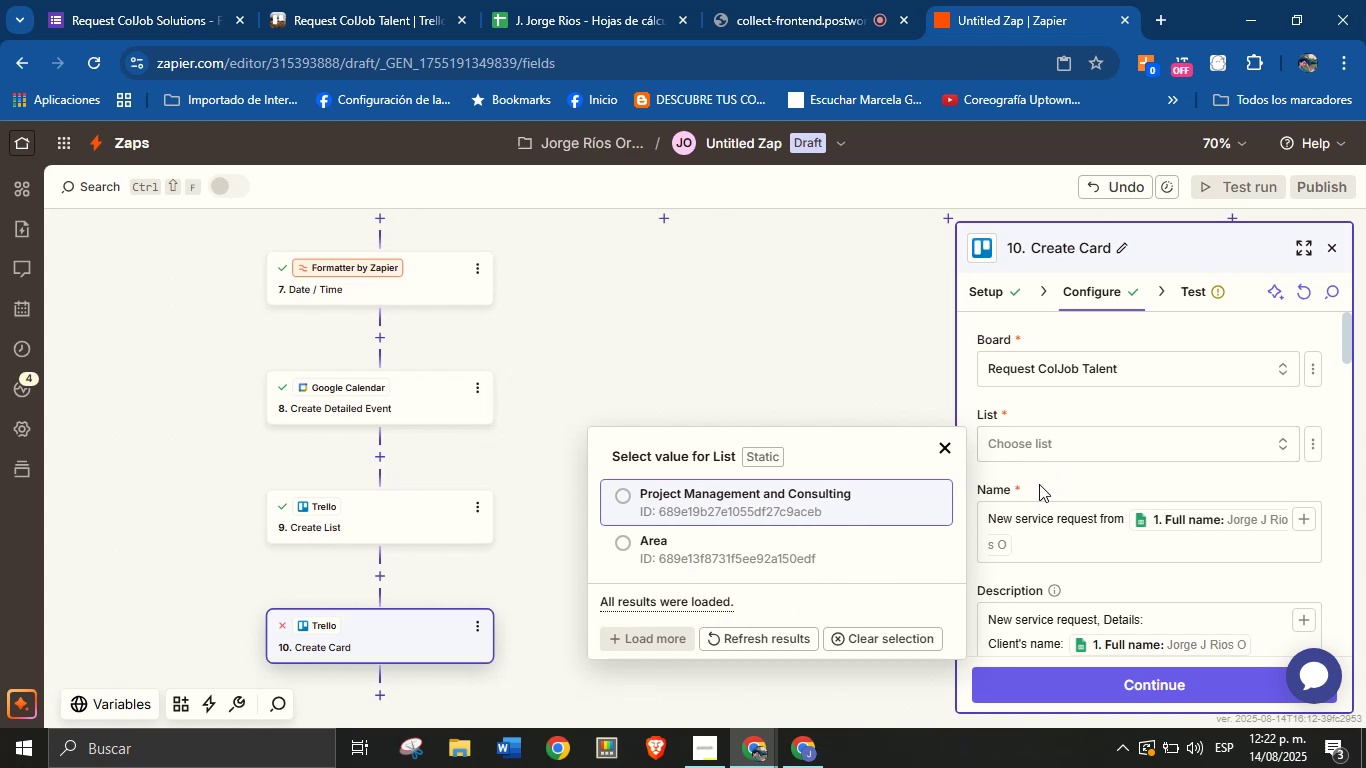 
wait(16.91)
 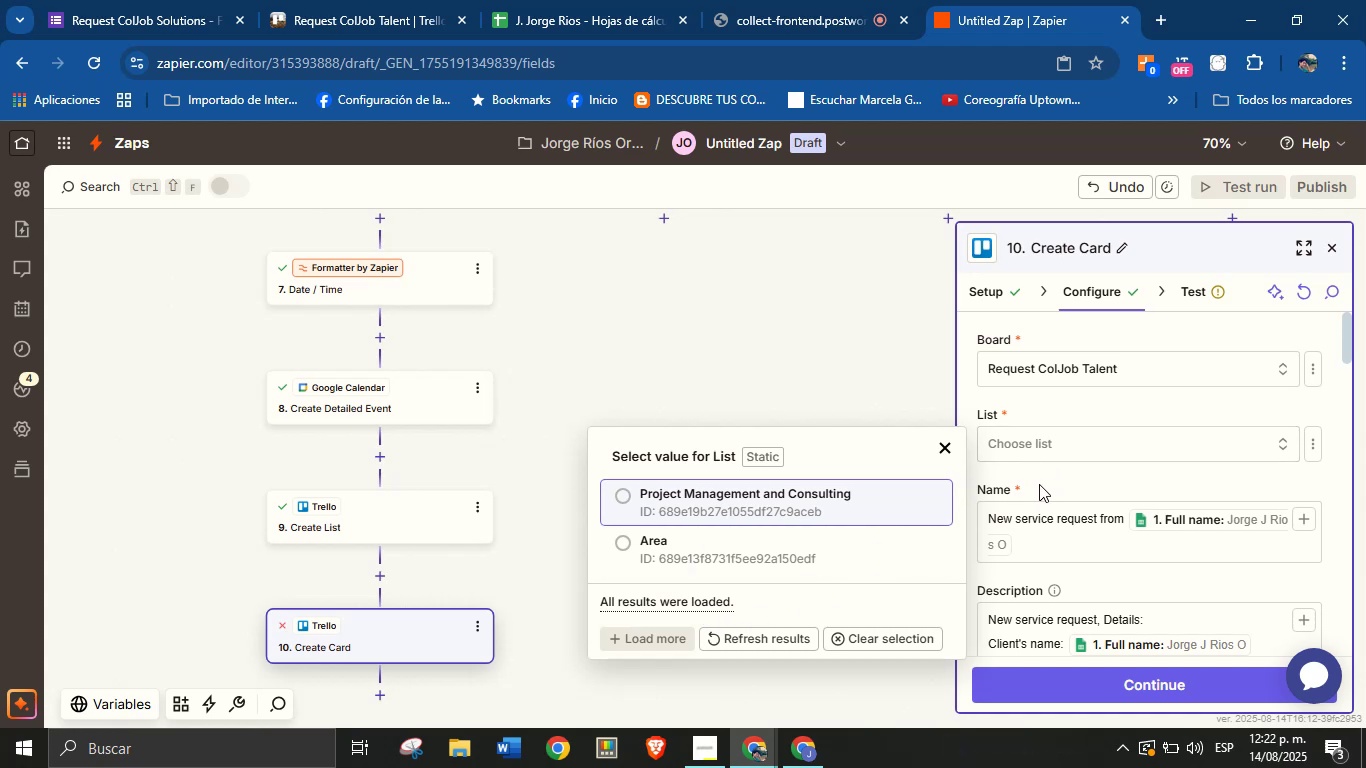 
left_click([1039, 484])
 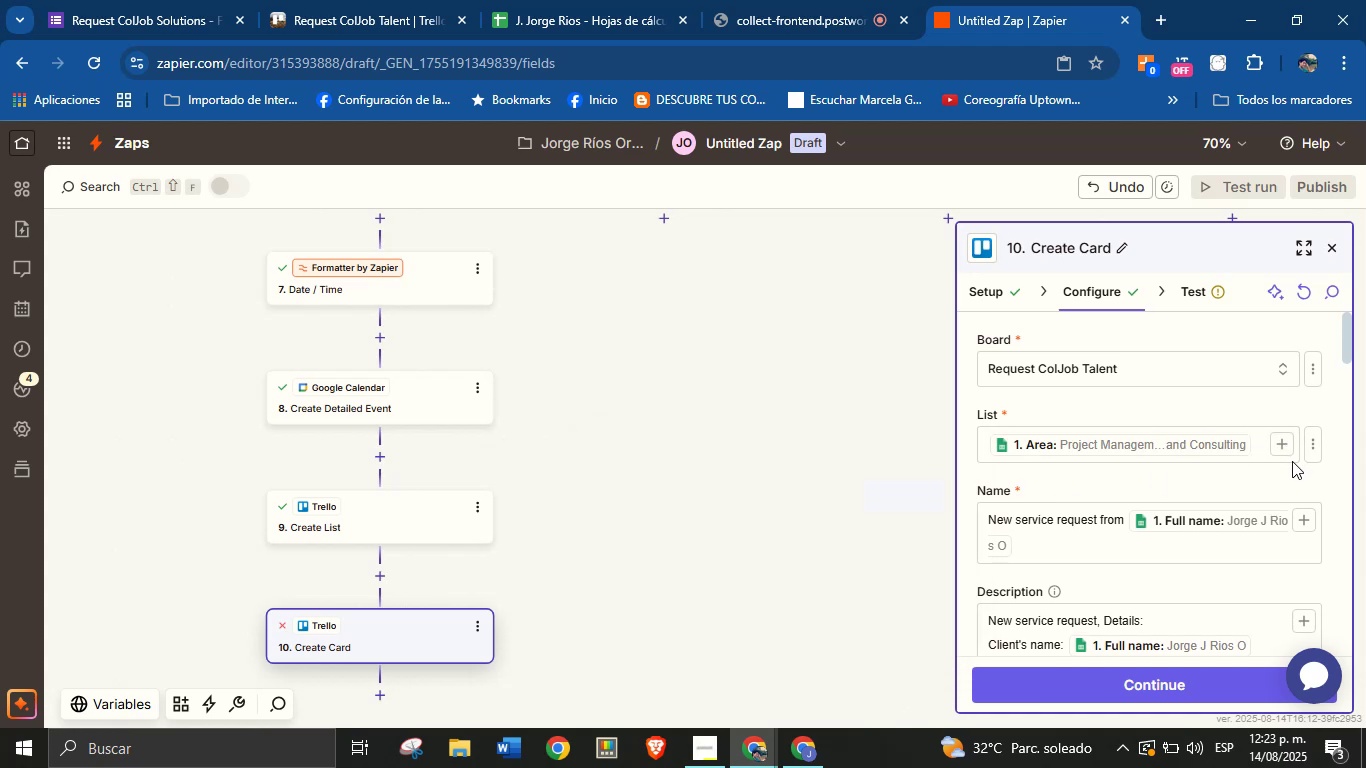 
left_click([1307, 445])
 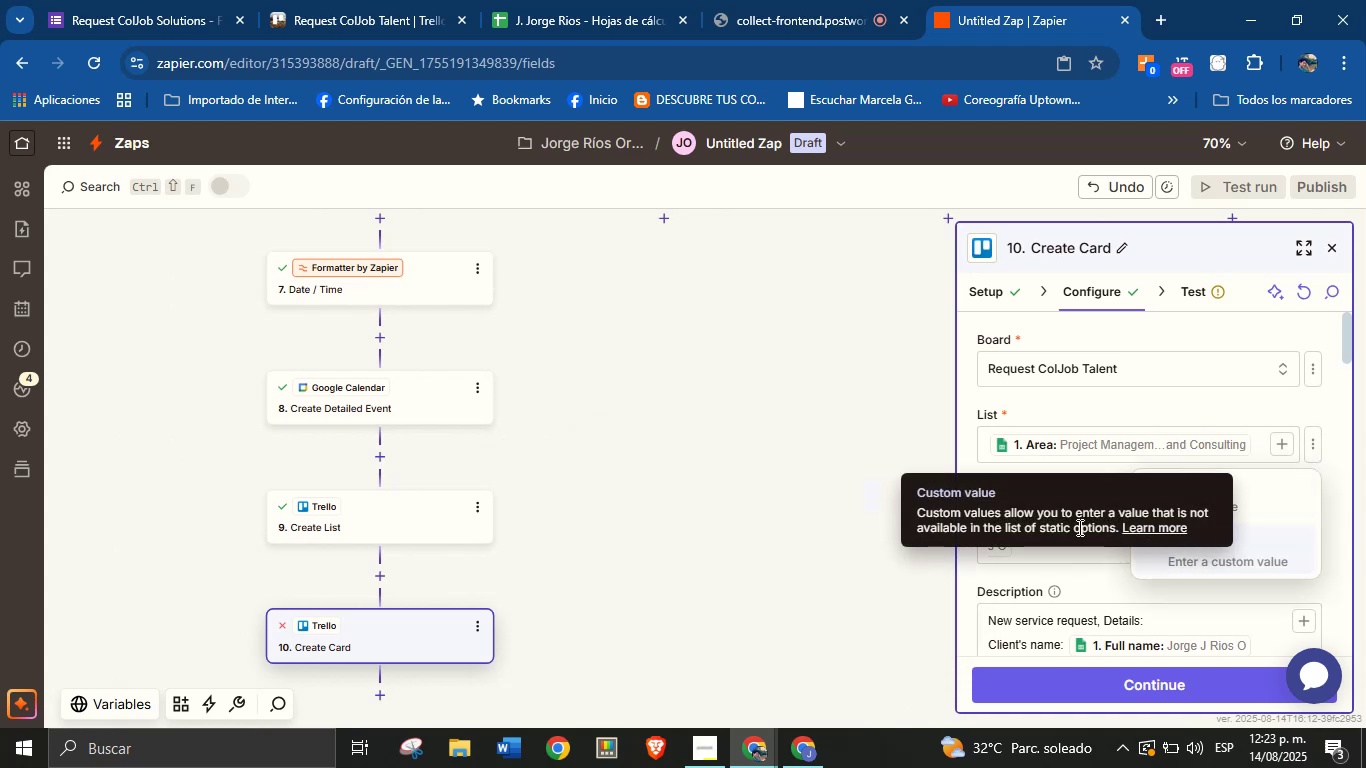 
double_click([1066, 520])
 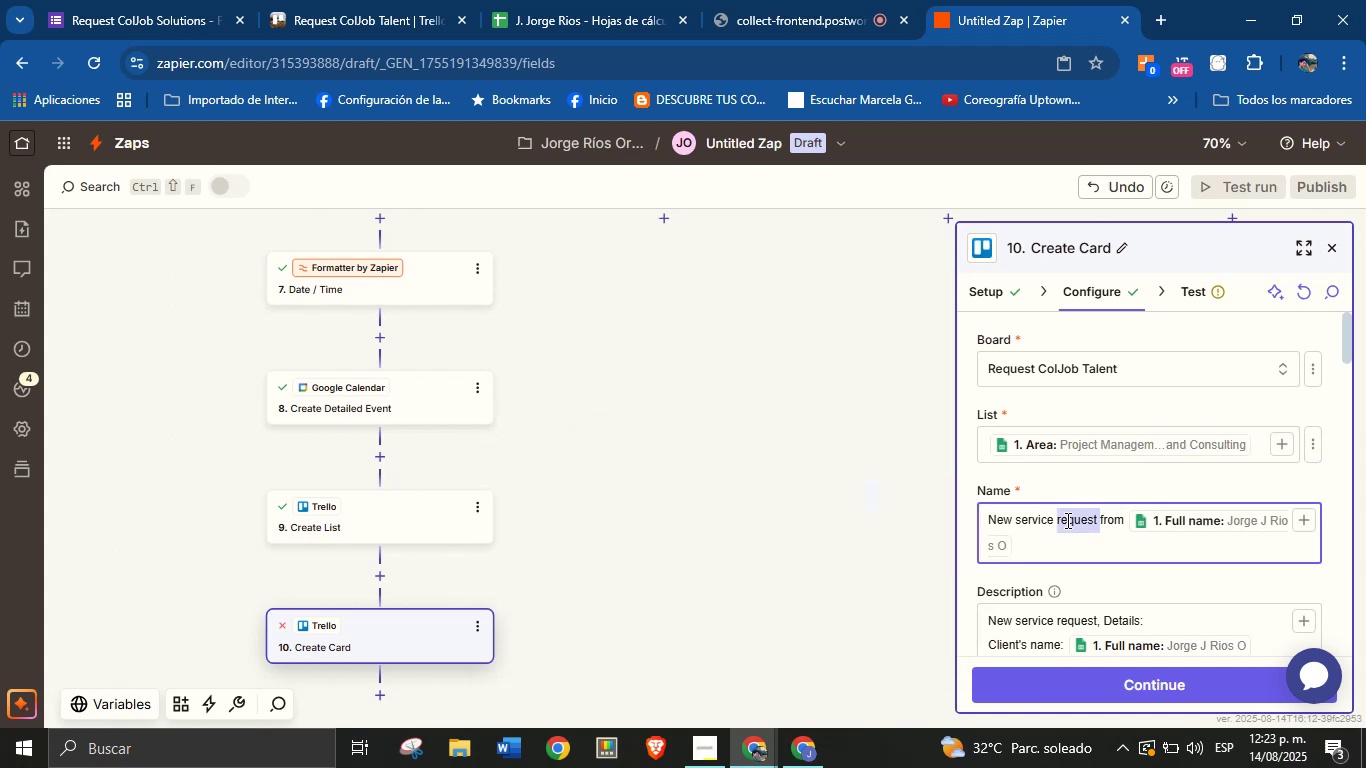 
triple_click([1066, 520])
 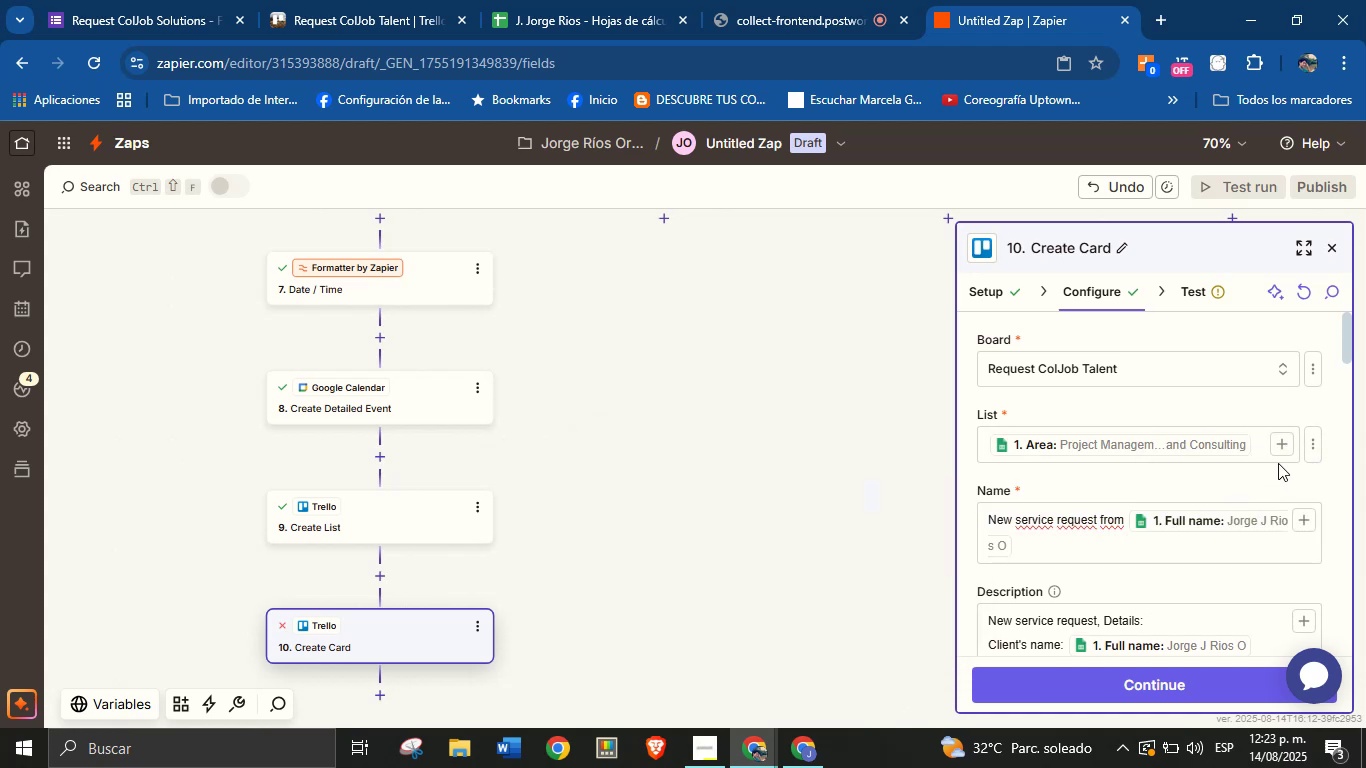 
left_click([1313, 434])
 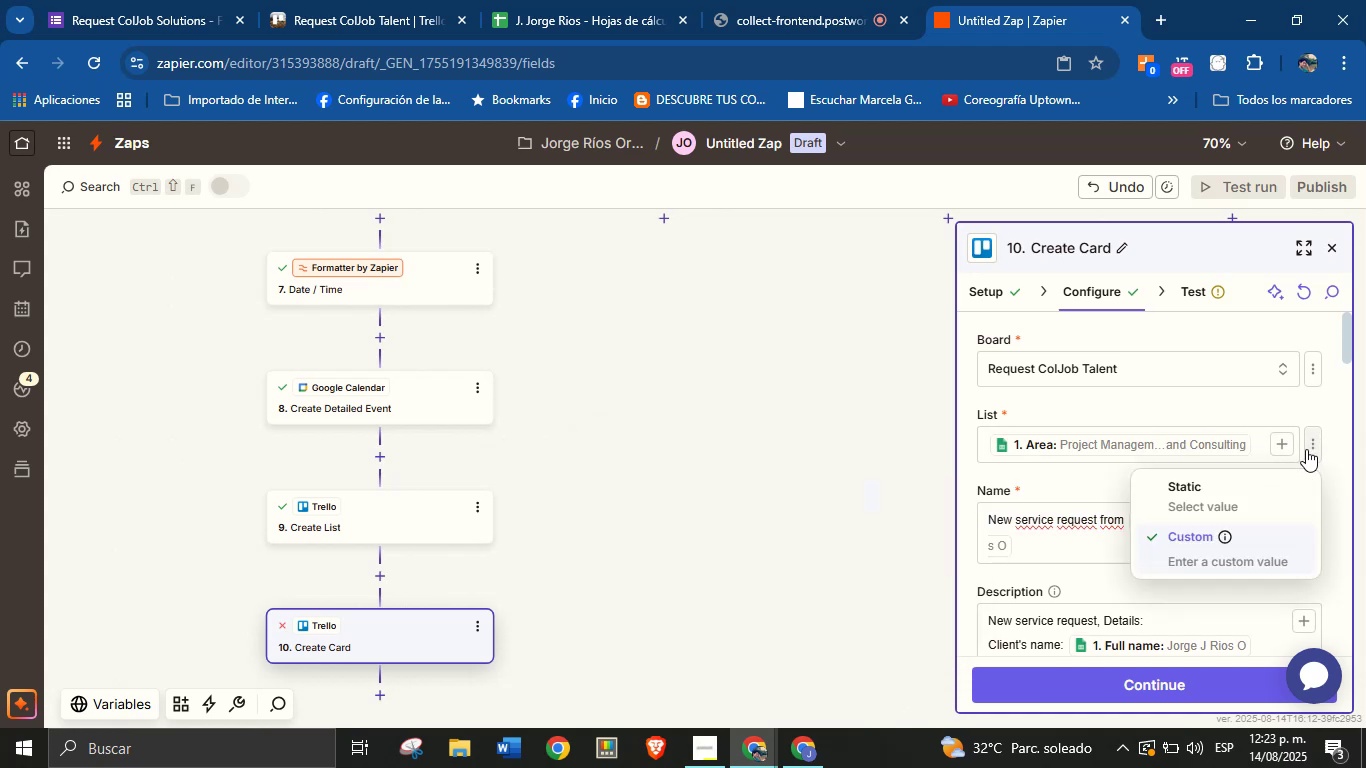 
mouse_move([1225, 537])
 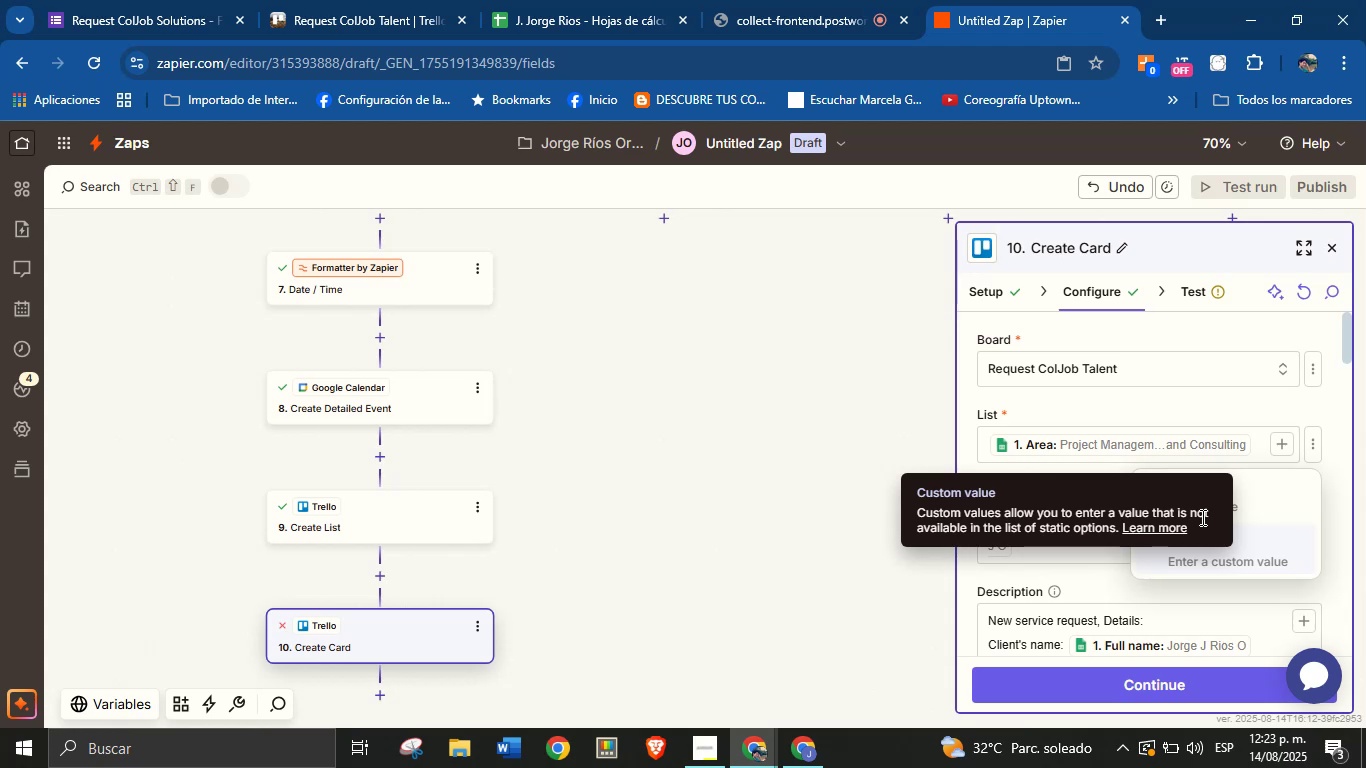 
double_click([1201, 512])
 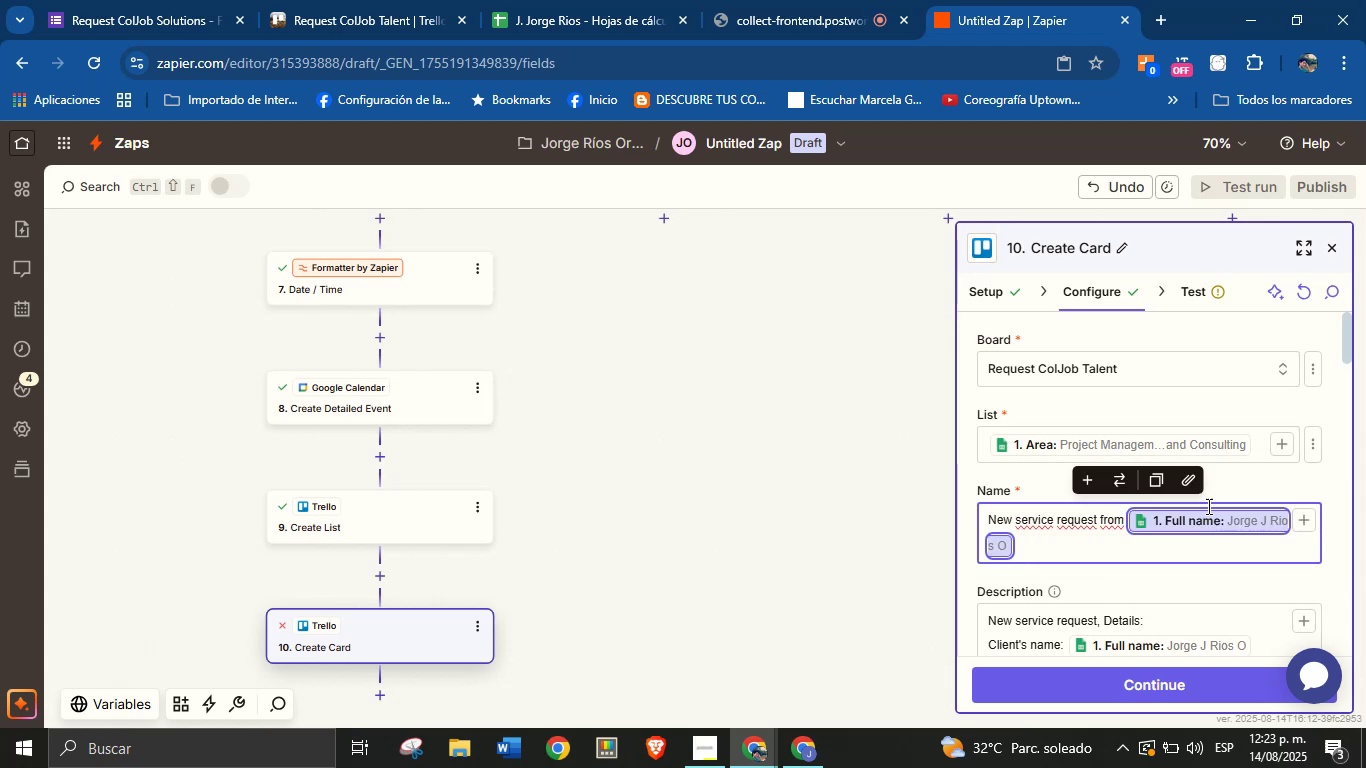 
left_click([1226, 489])
 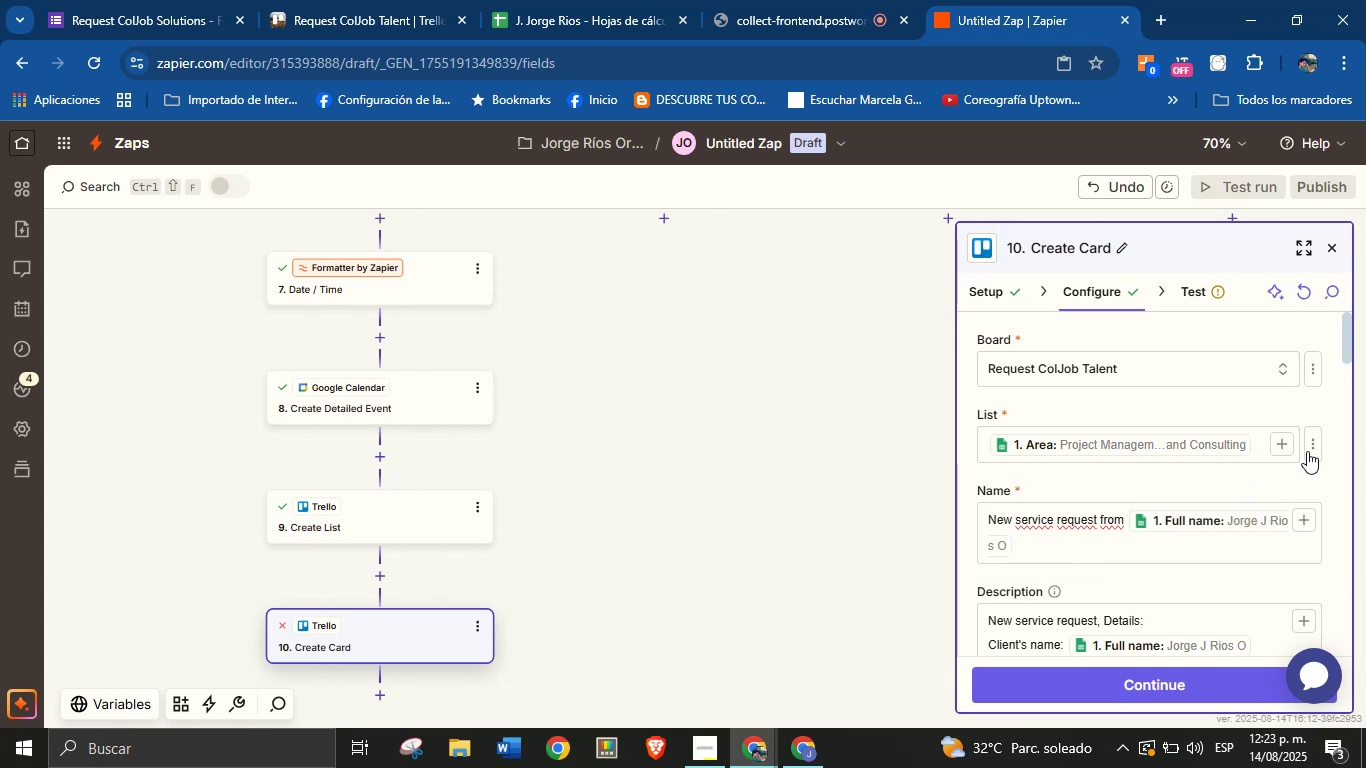 
left_click([1316, 449])
 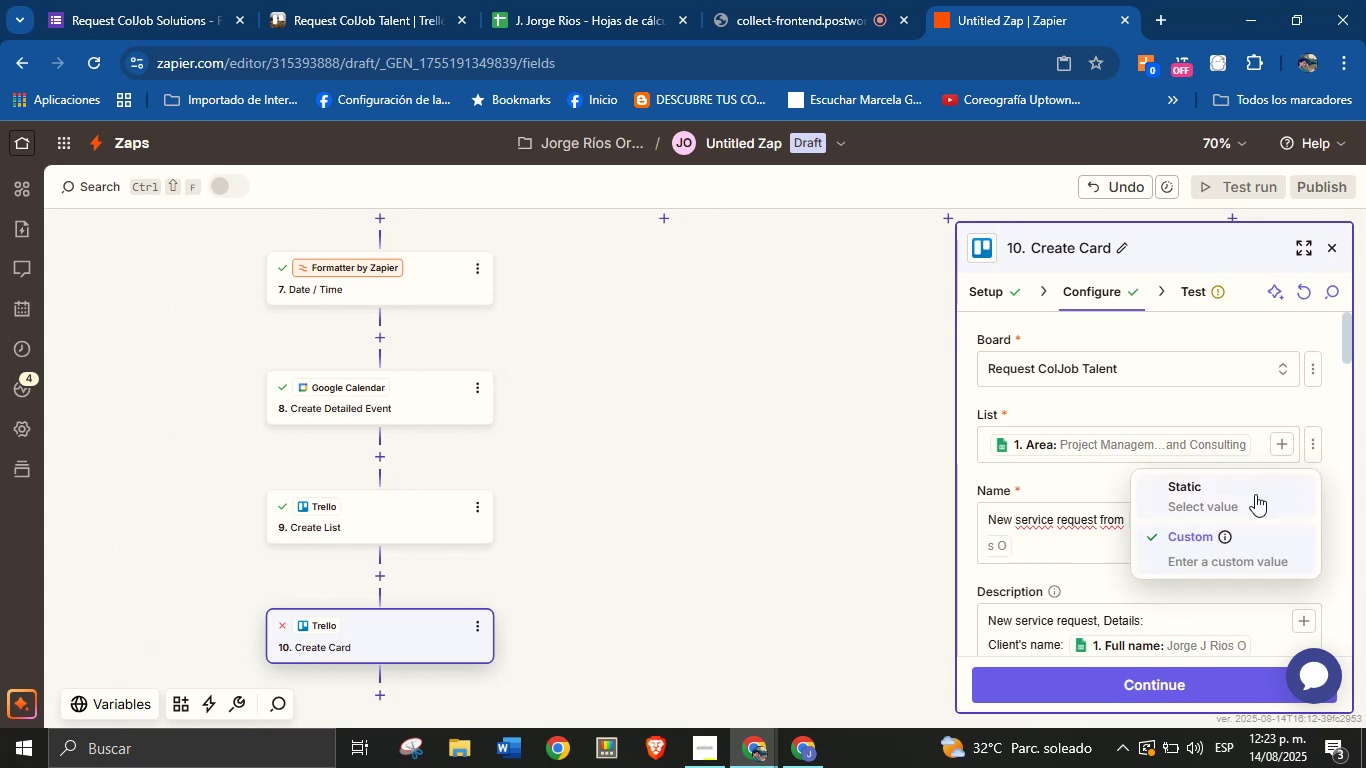 
mouse_move([1206, 523])
 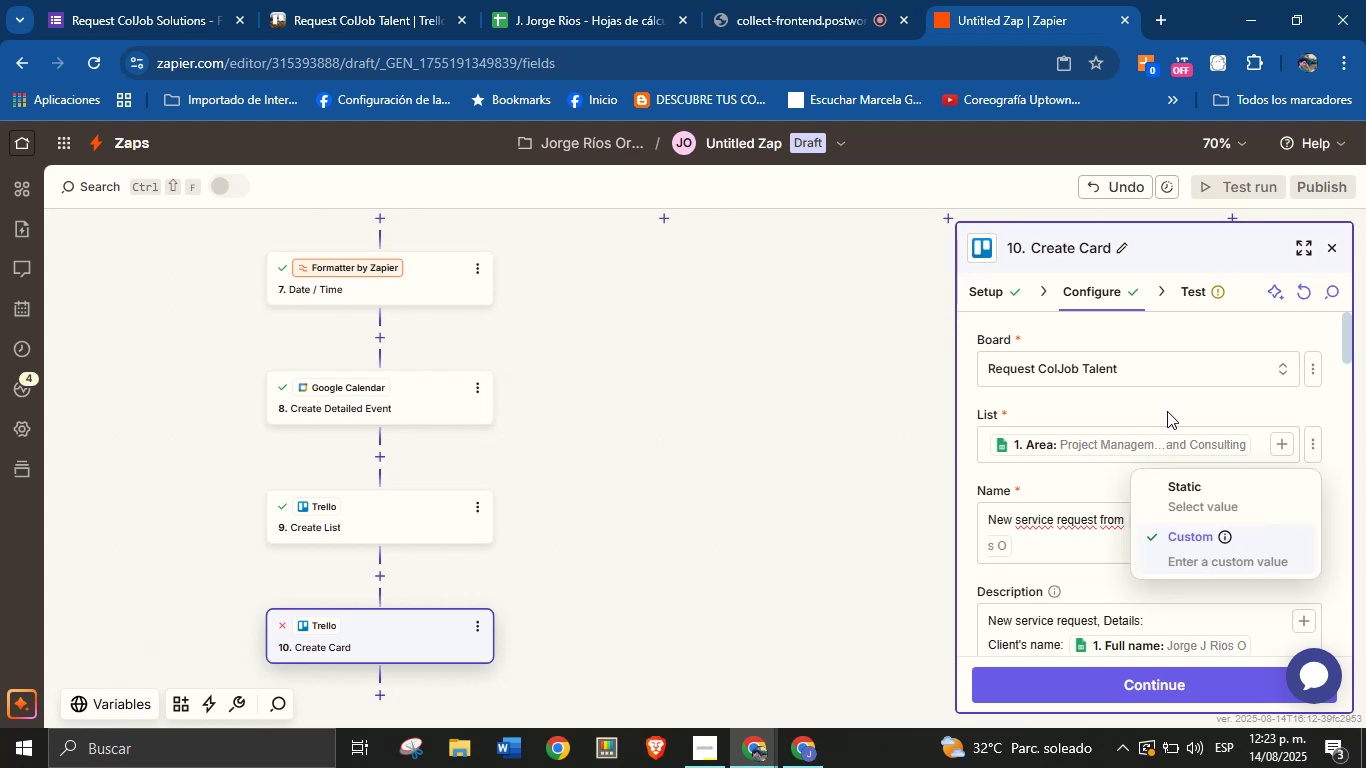 
left_click([1167, 411])
 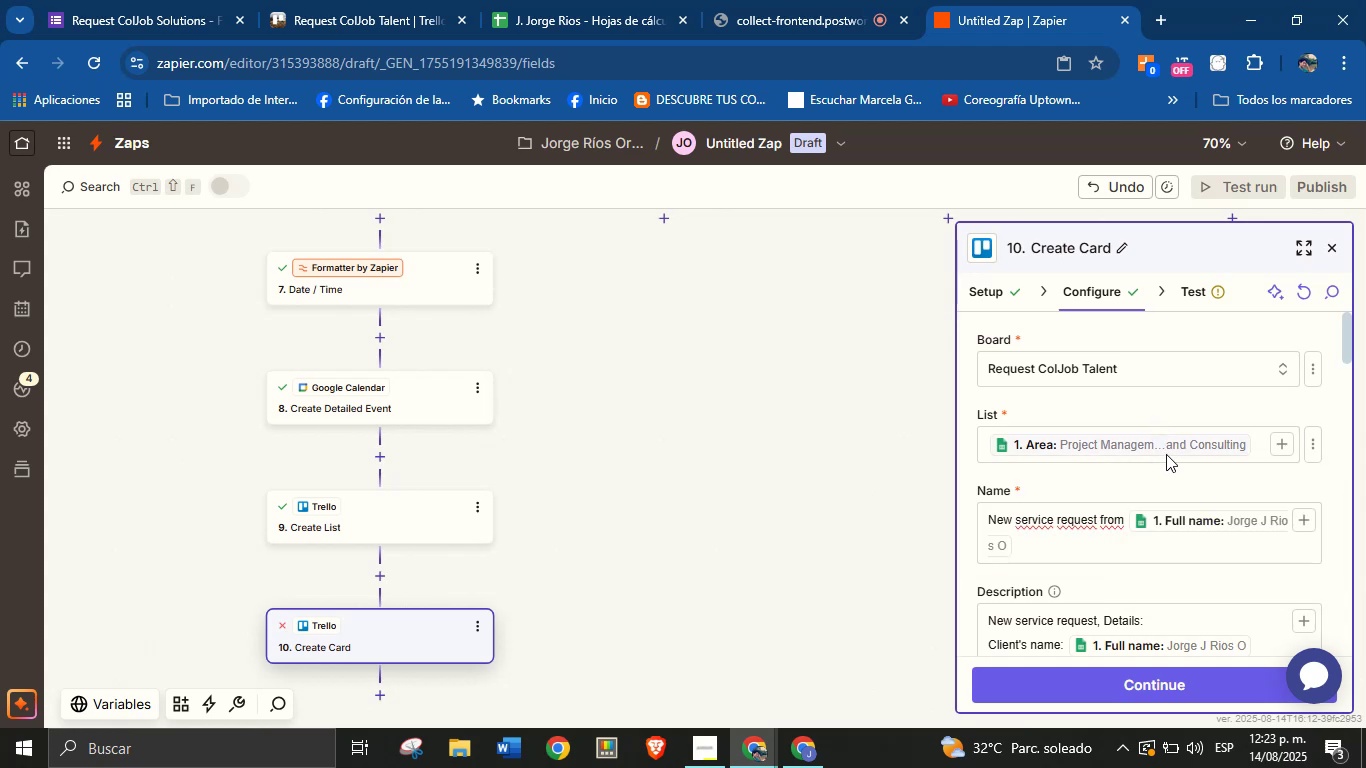 
scroll: coordinate [1144, 507], scroll_direction: down, amount: 2.0
 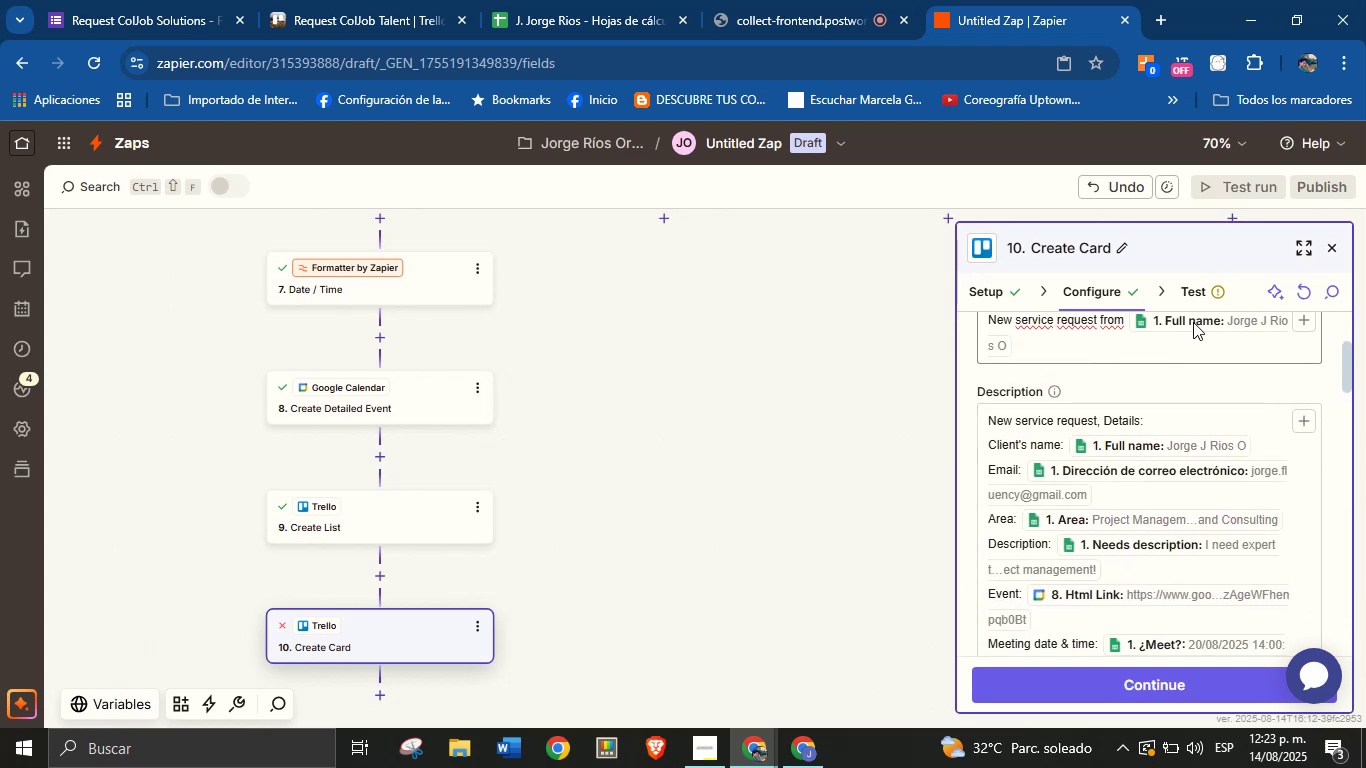 
left_click([1189, 288])
 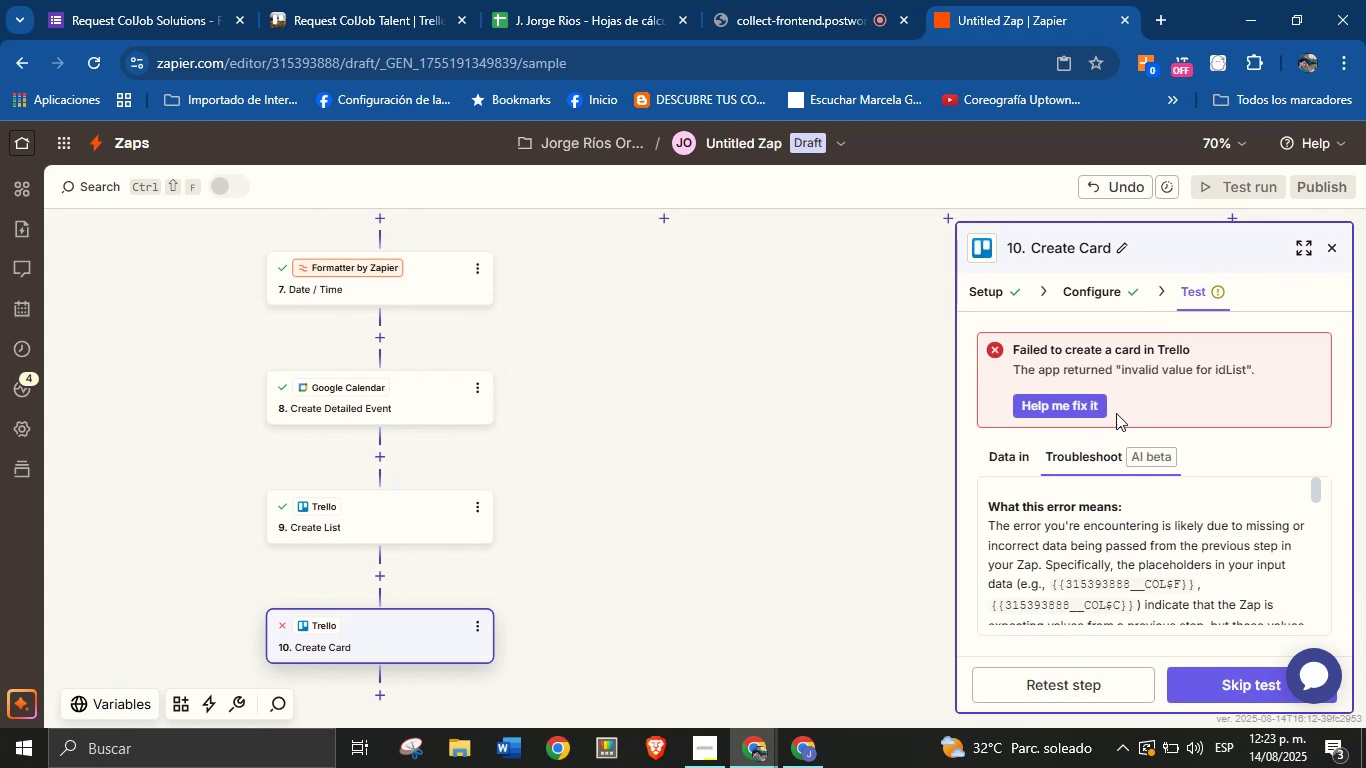 
double_click([1111, 532])
 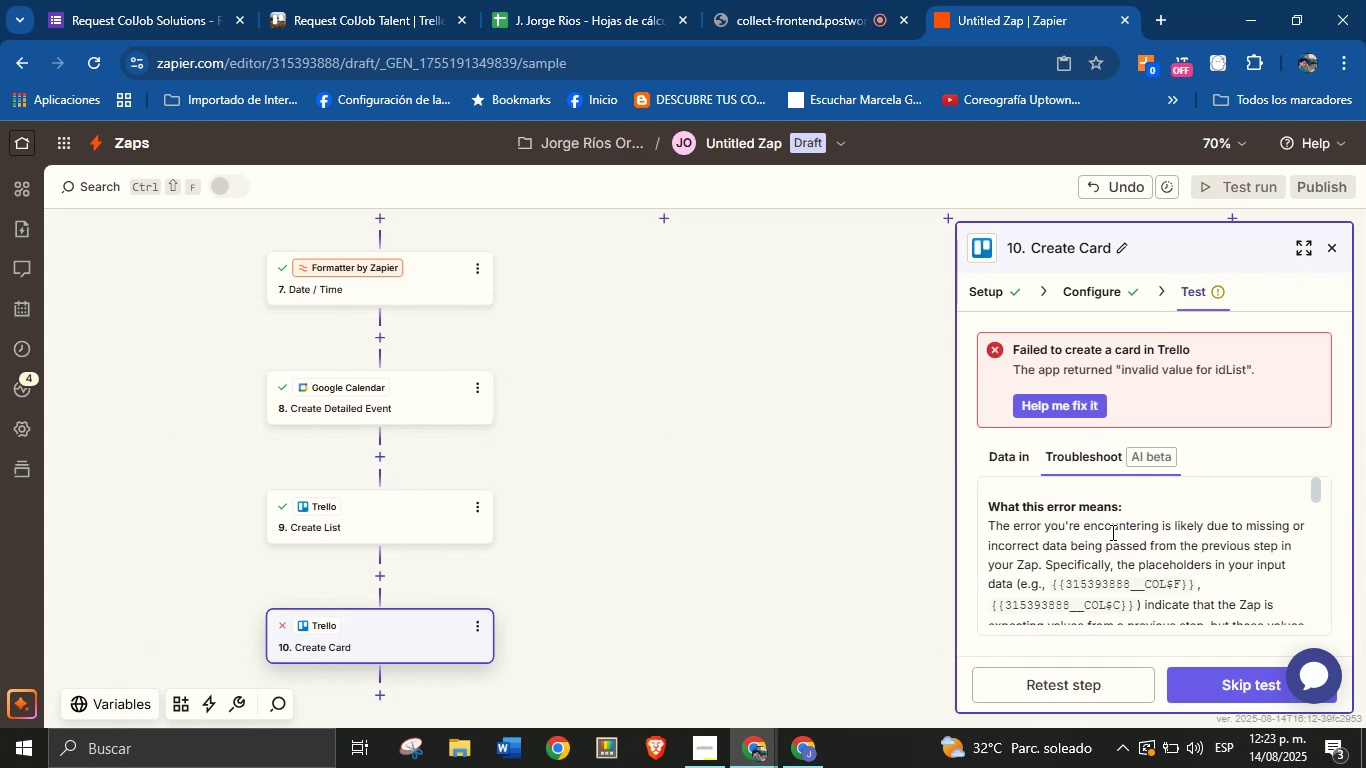 
triple_click([1111, 532])
 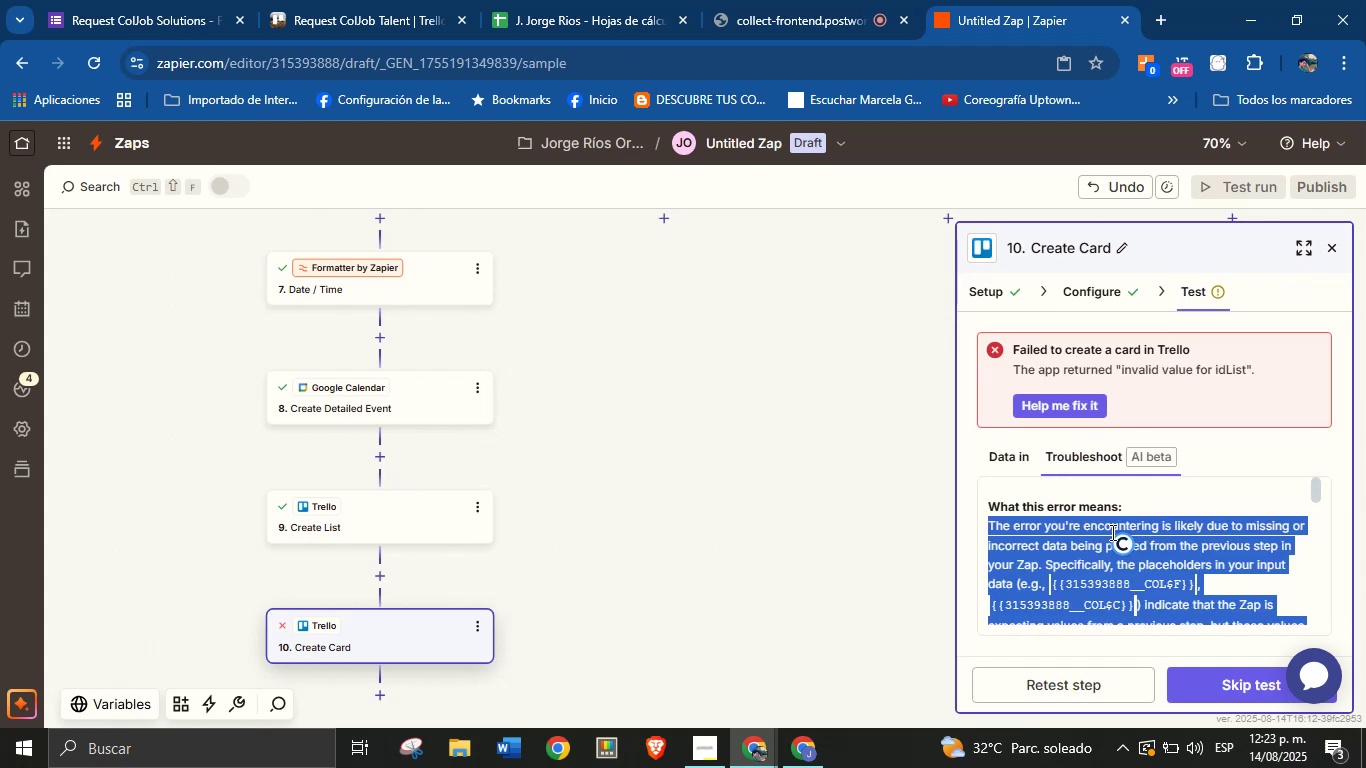 
right_click([1111, 532])
 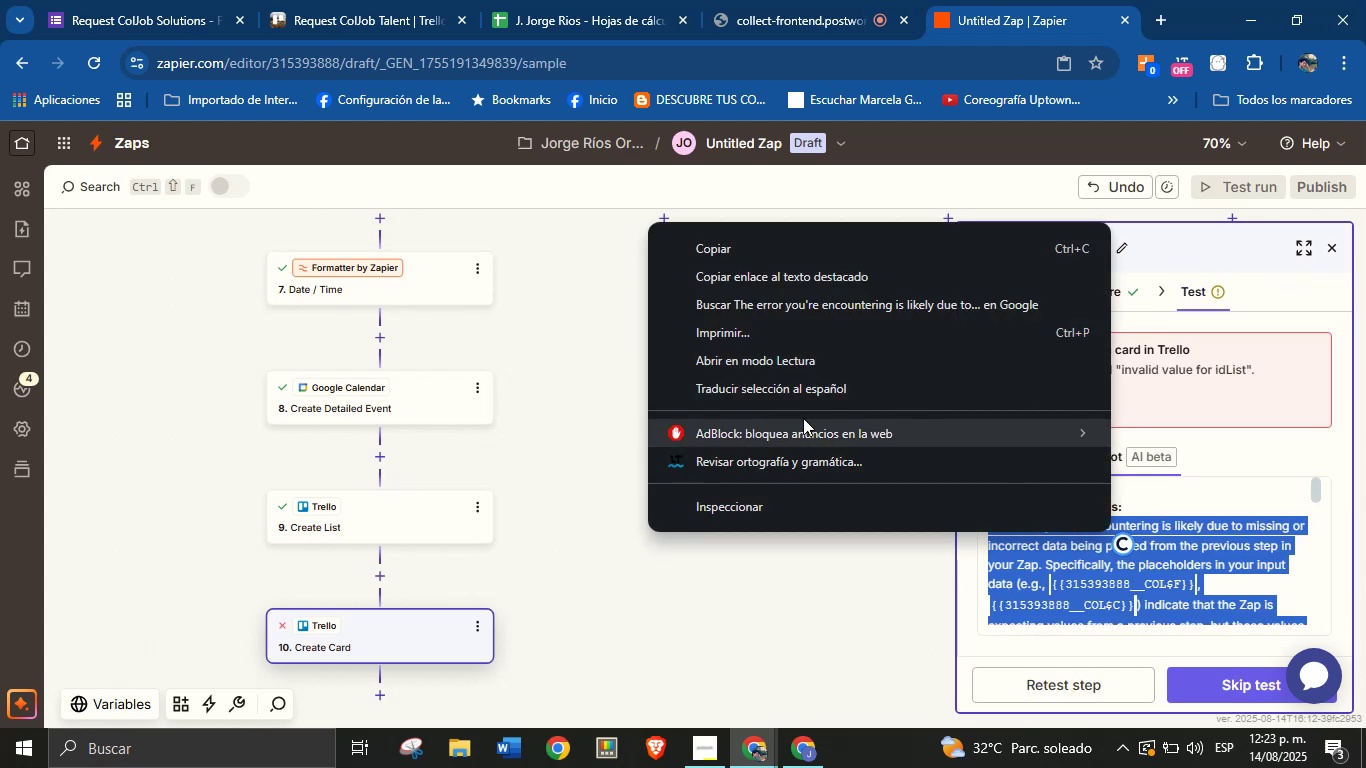 
left_click([813, 390])
 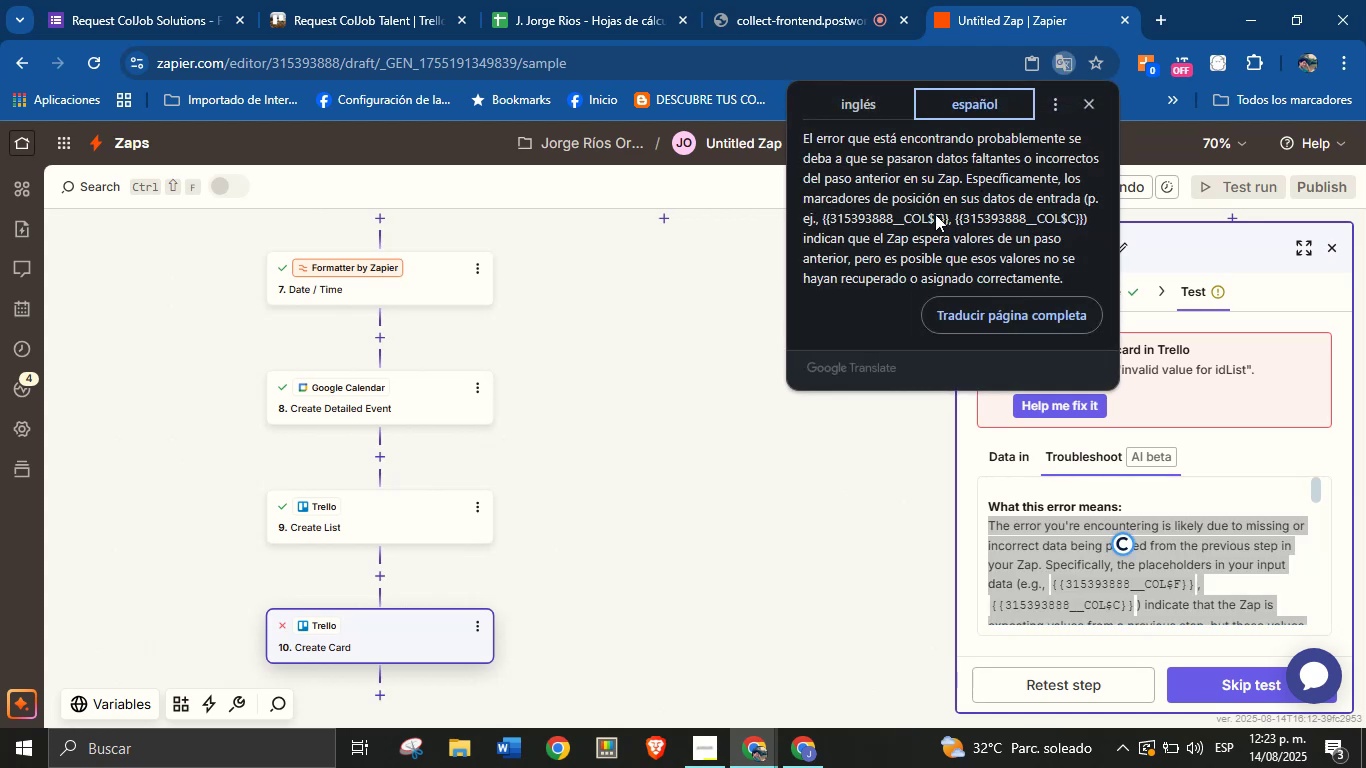 
wait(8.96)
 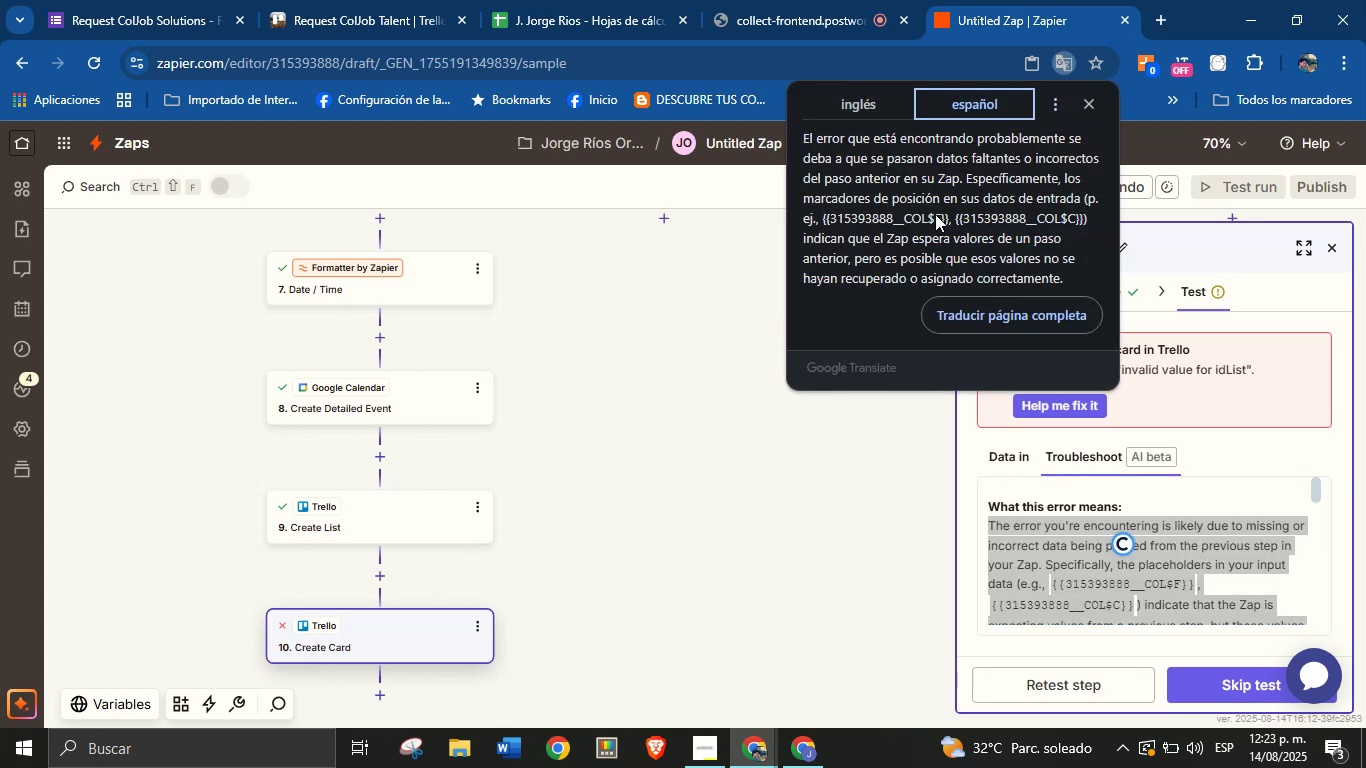 
left_click([1216, 567])
 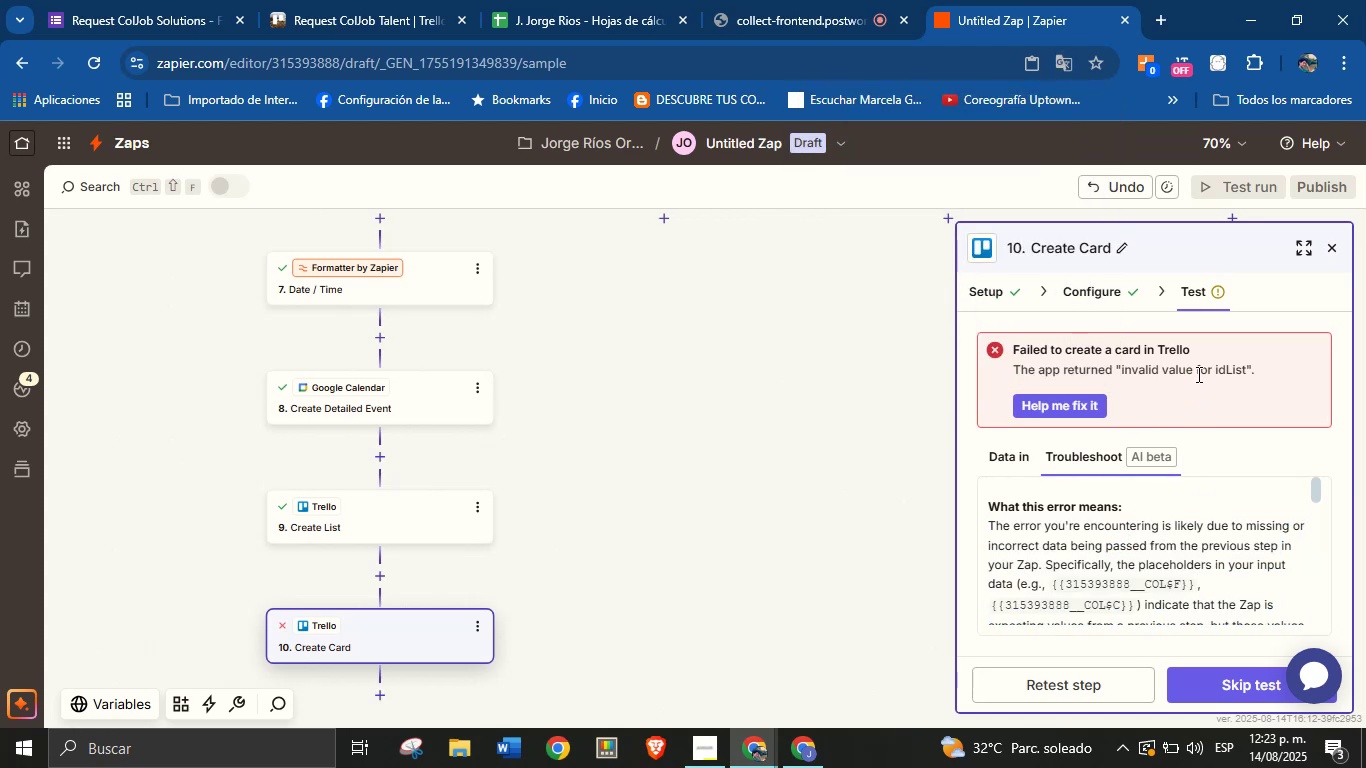 
double_click([1197, 374])
 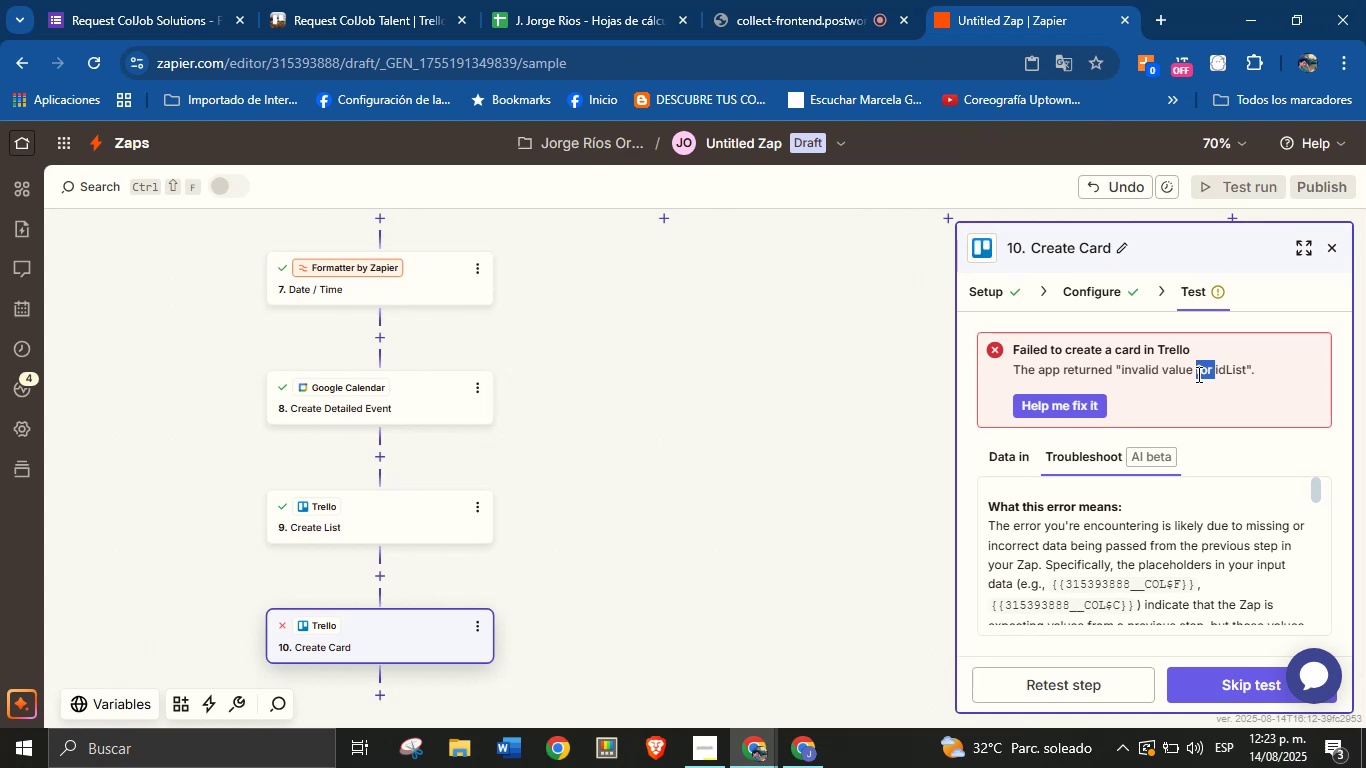 
triple_click([1197, 374])
 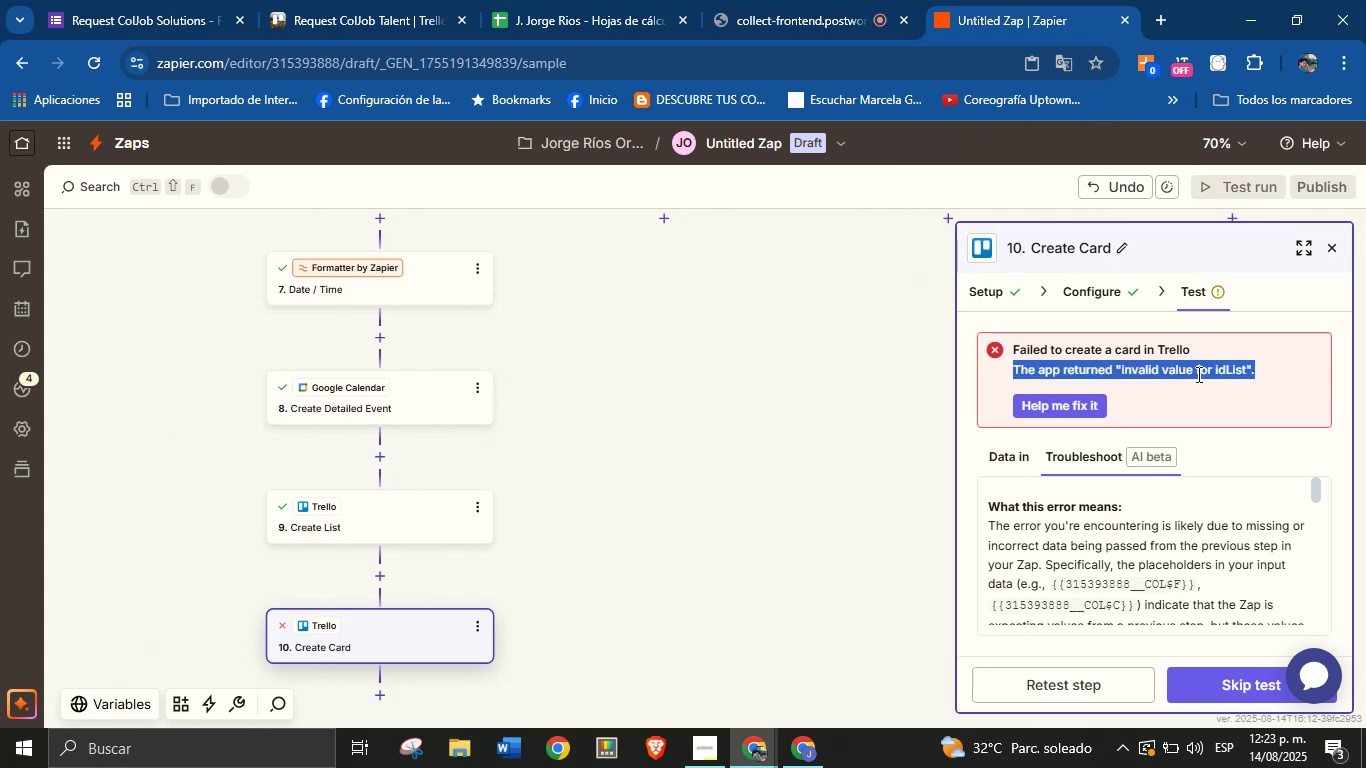 
right_click([1197, 374])
 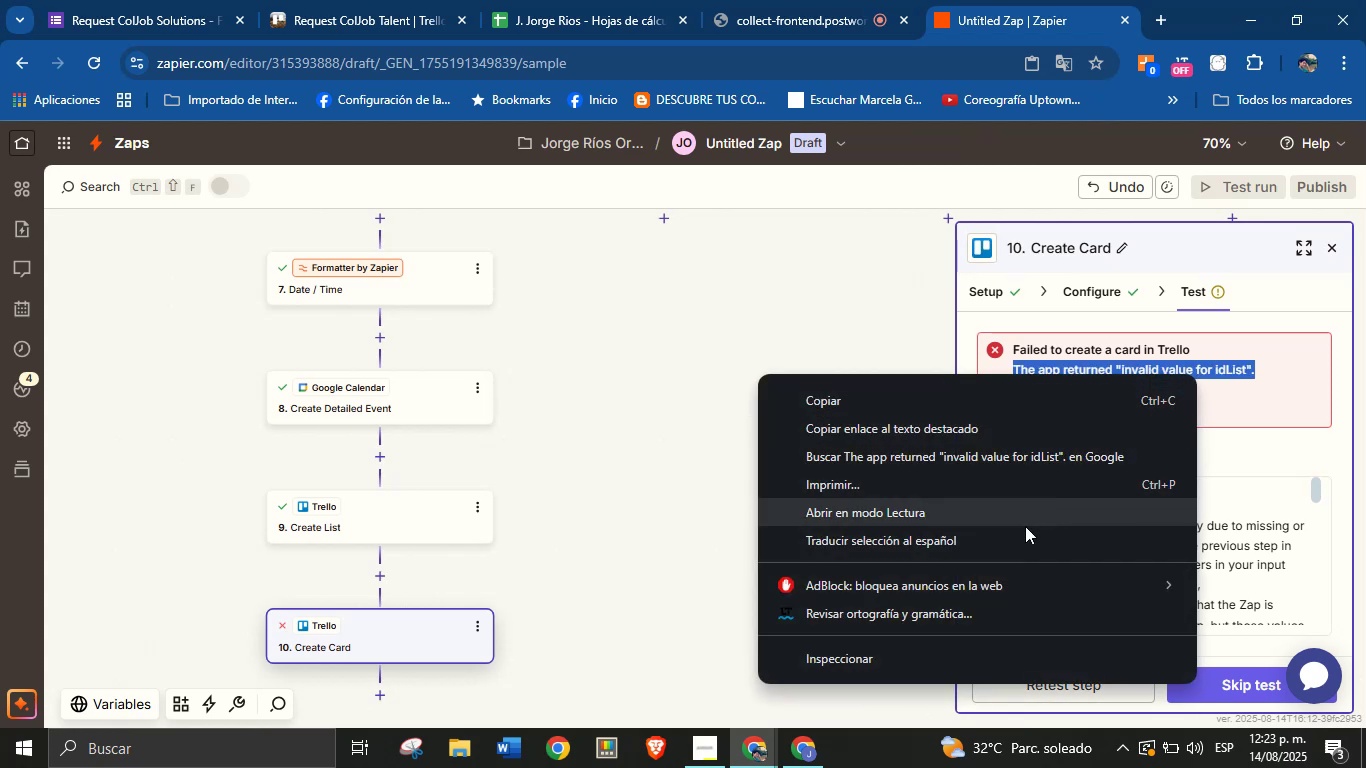 
left_click([1018, 543])
 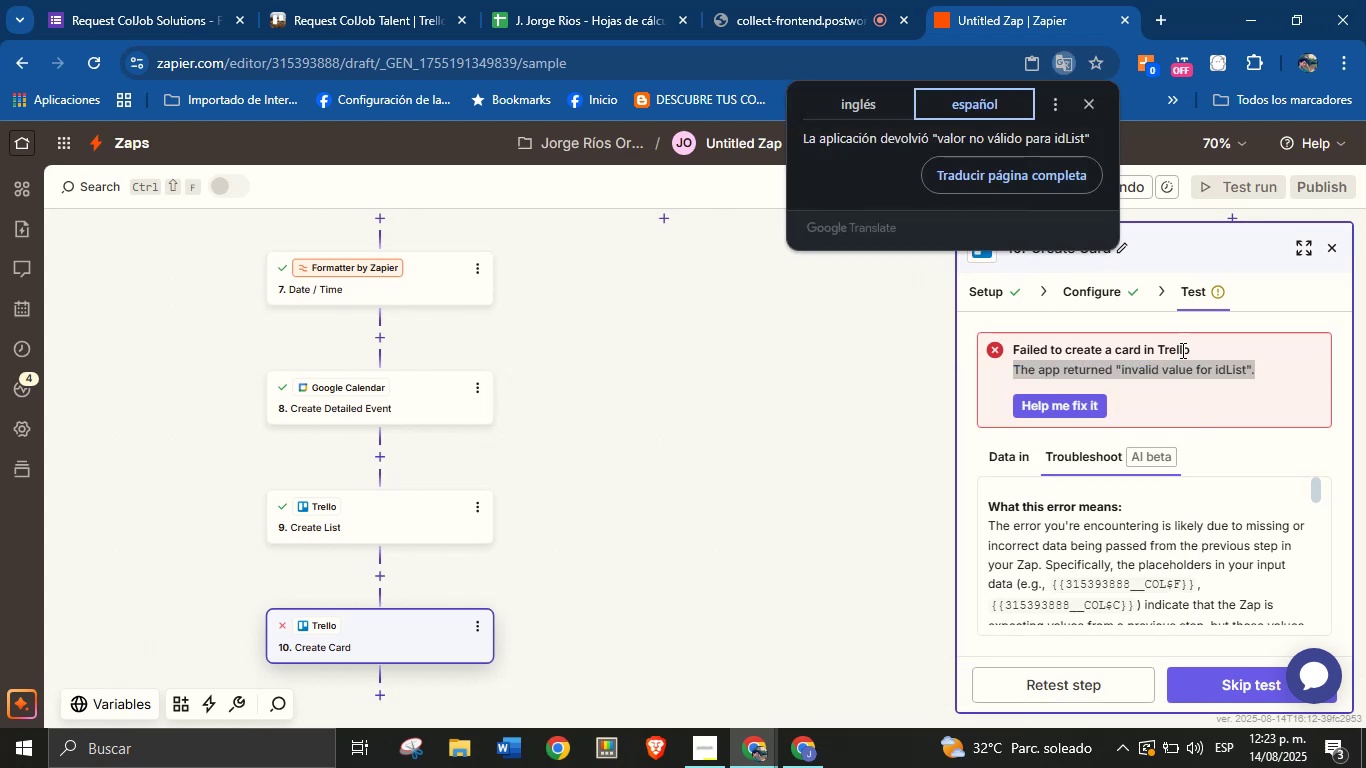 
left_click([1185, 373])
 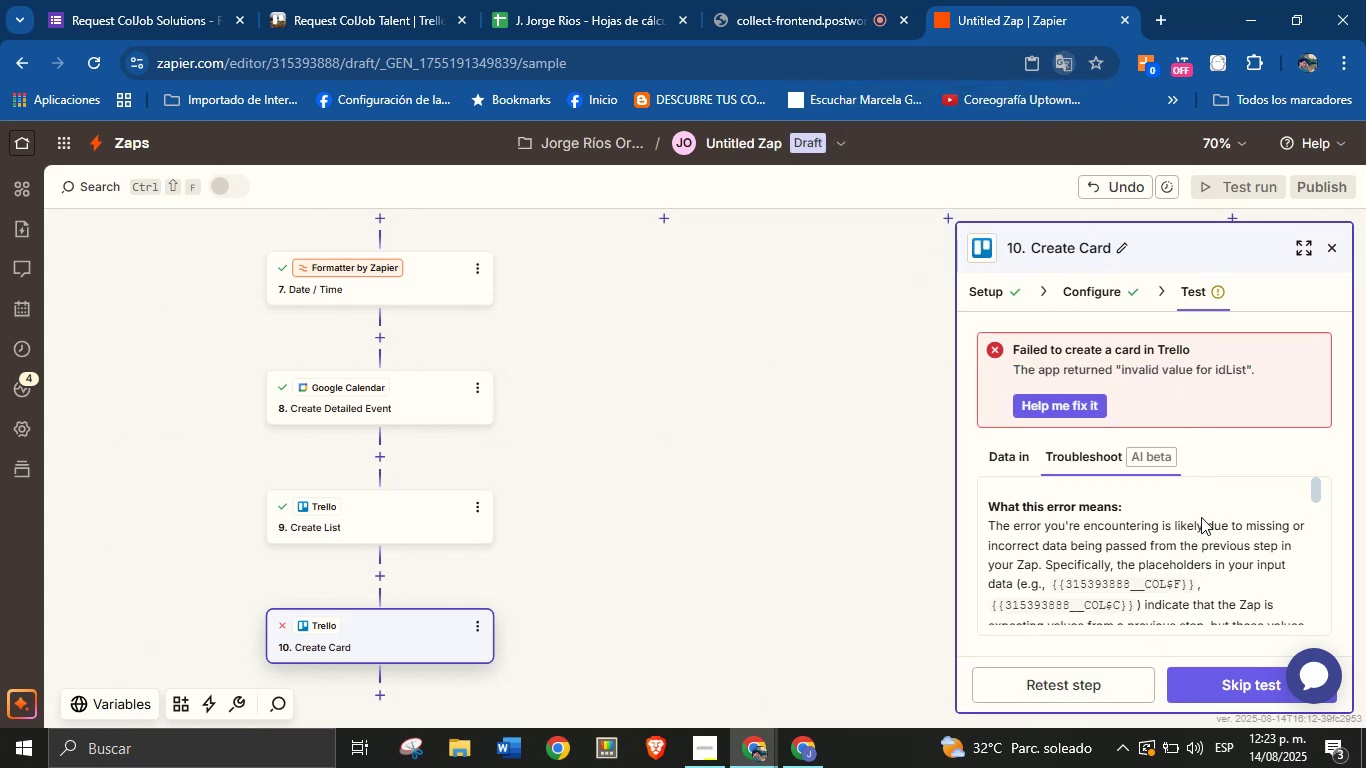 
left_click([1201, 530])
 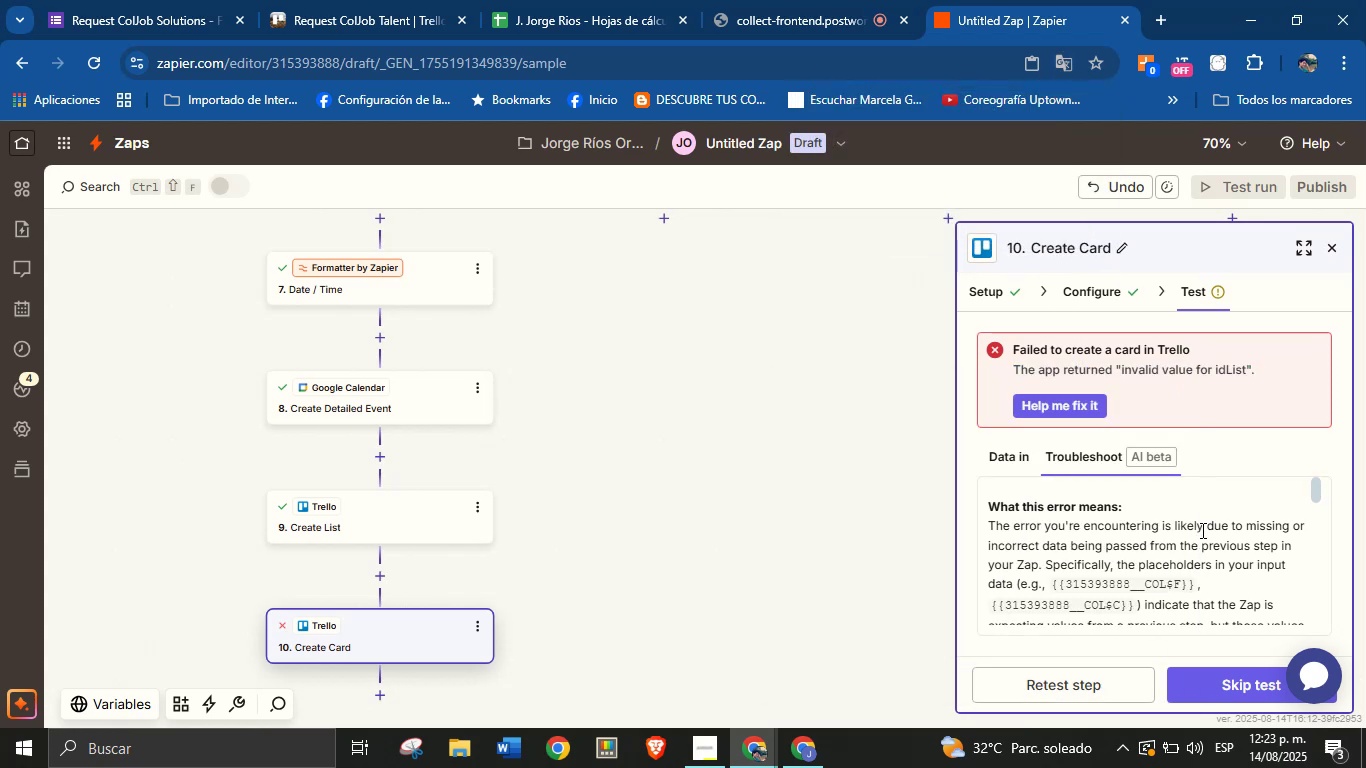 
scroll: coordinate [380, 580], scroll_direction: down, amount: 2.0
 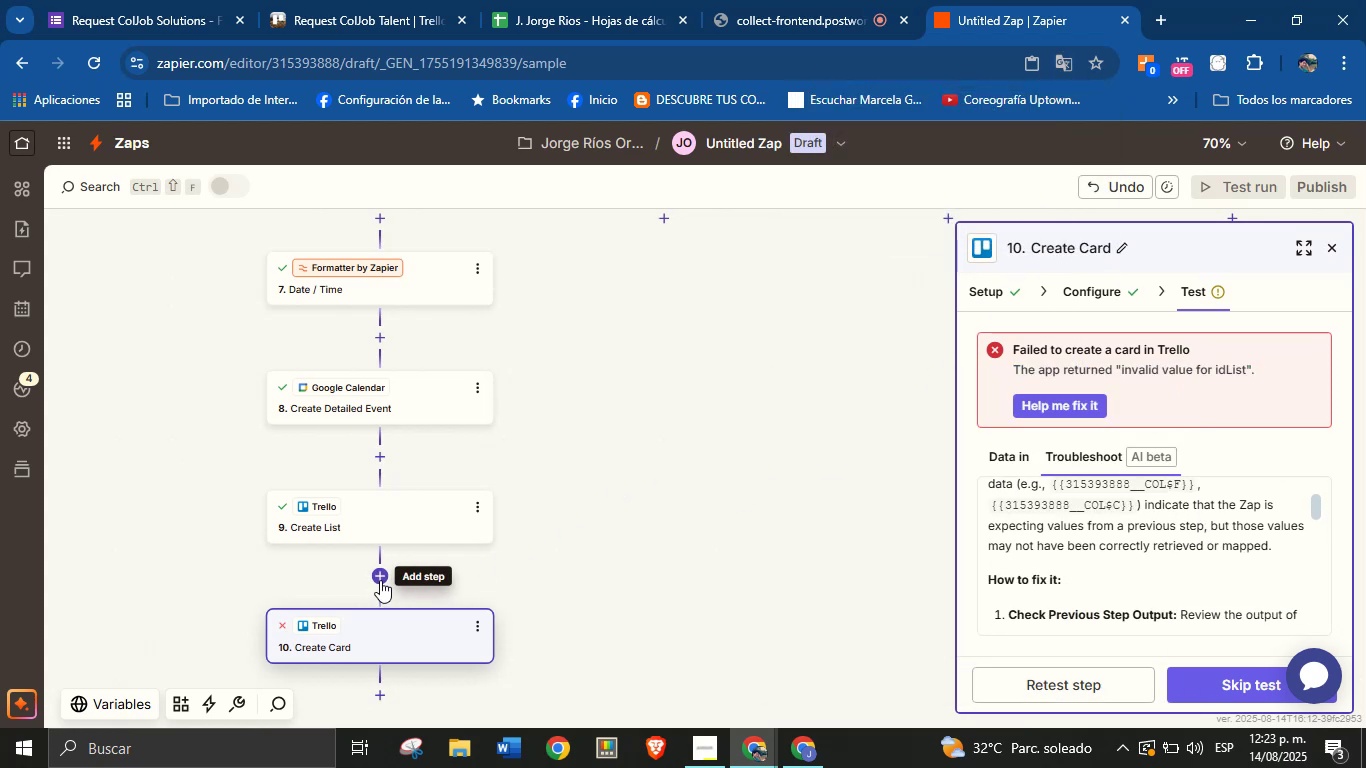 
left_click([380, 579])
 